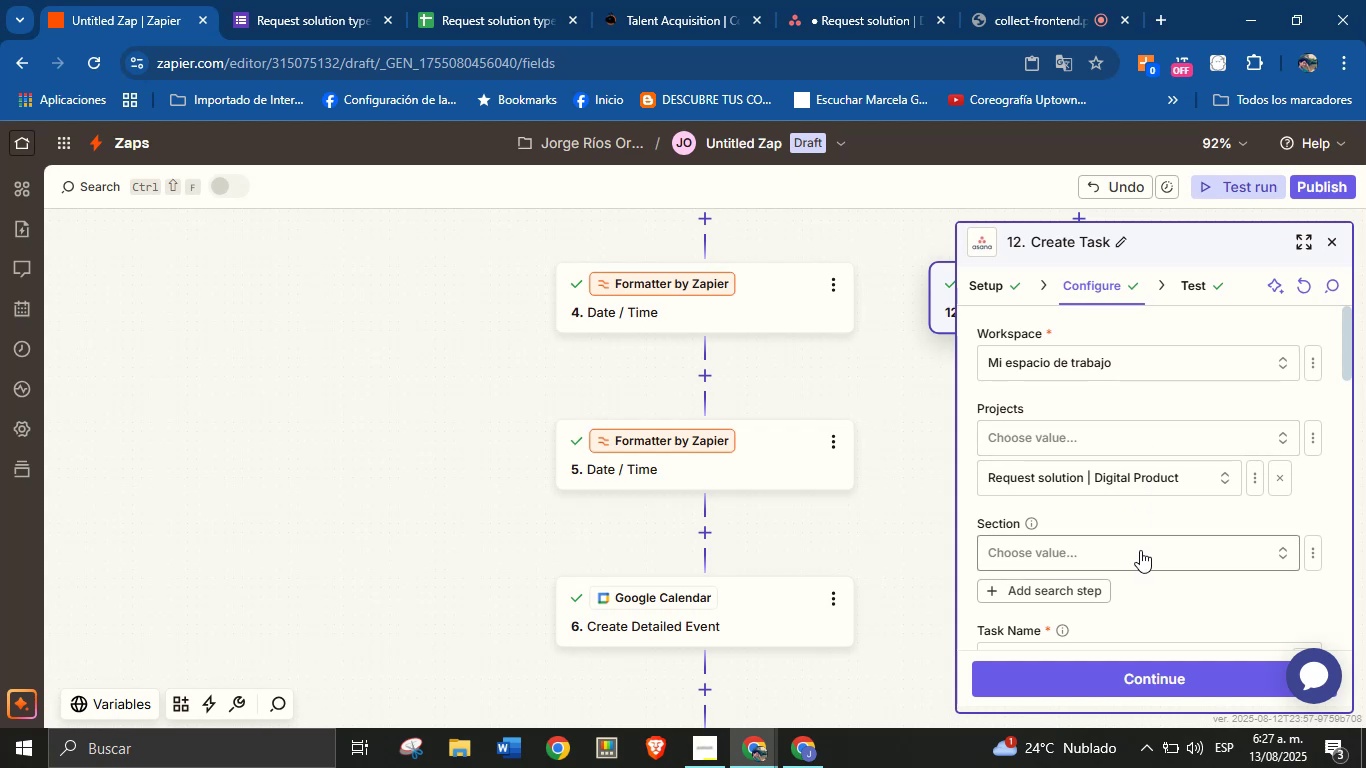 
left_click([1312, 548])
 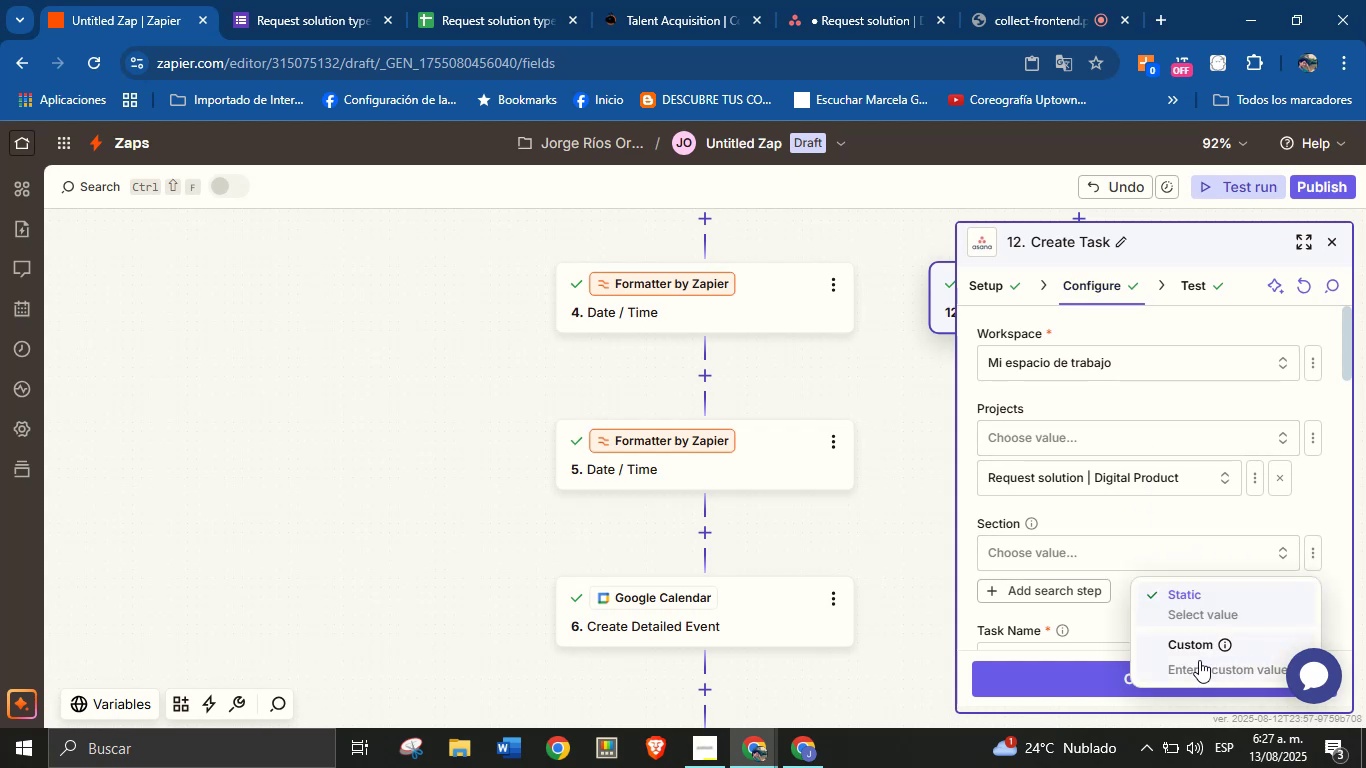 
left_click([1198, 660])
 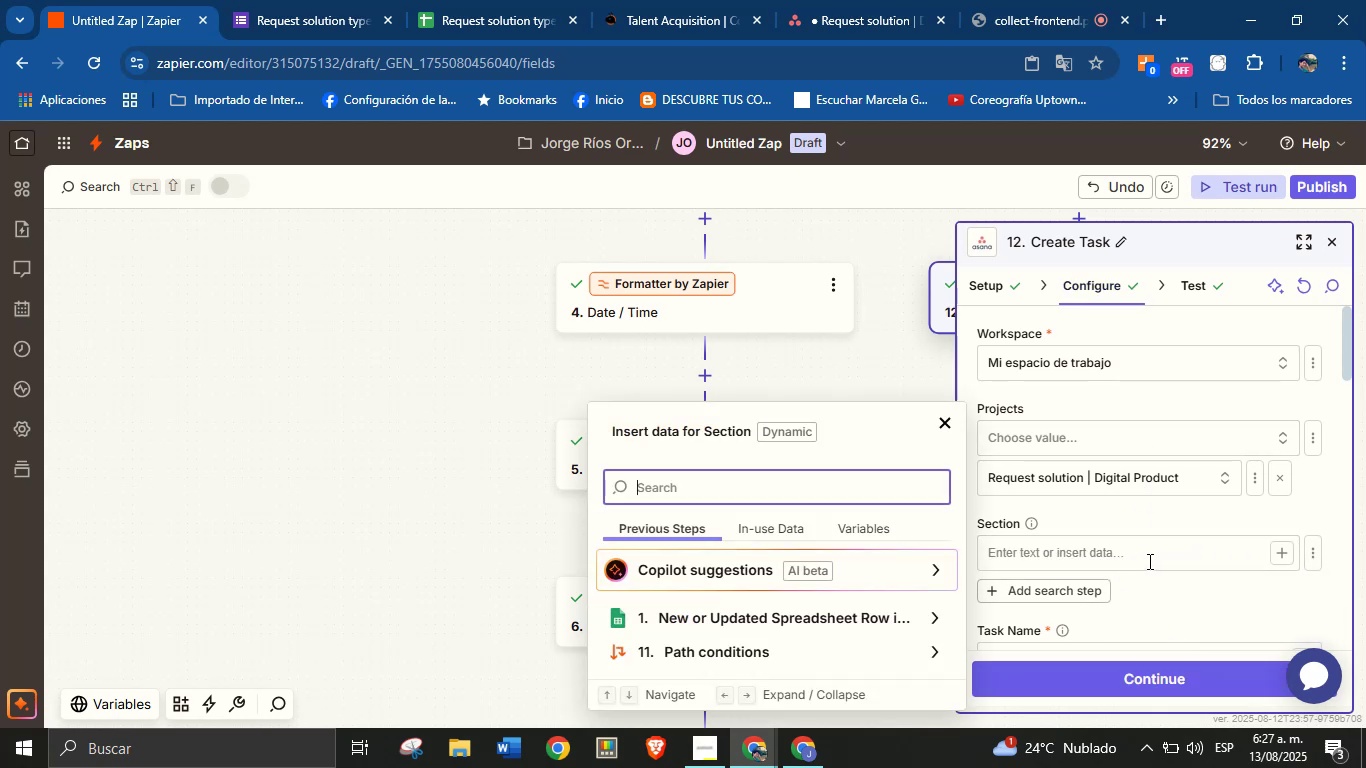 
left_click([1222, 586])
 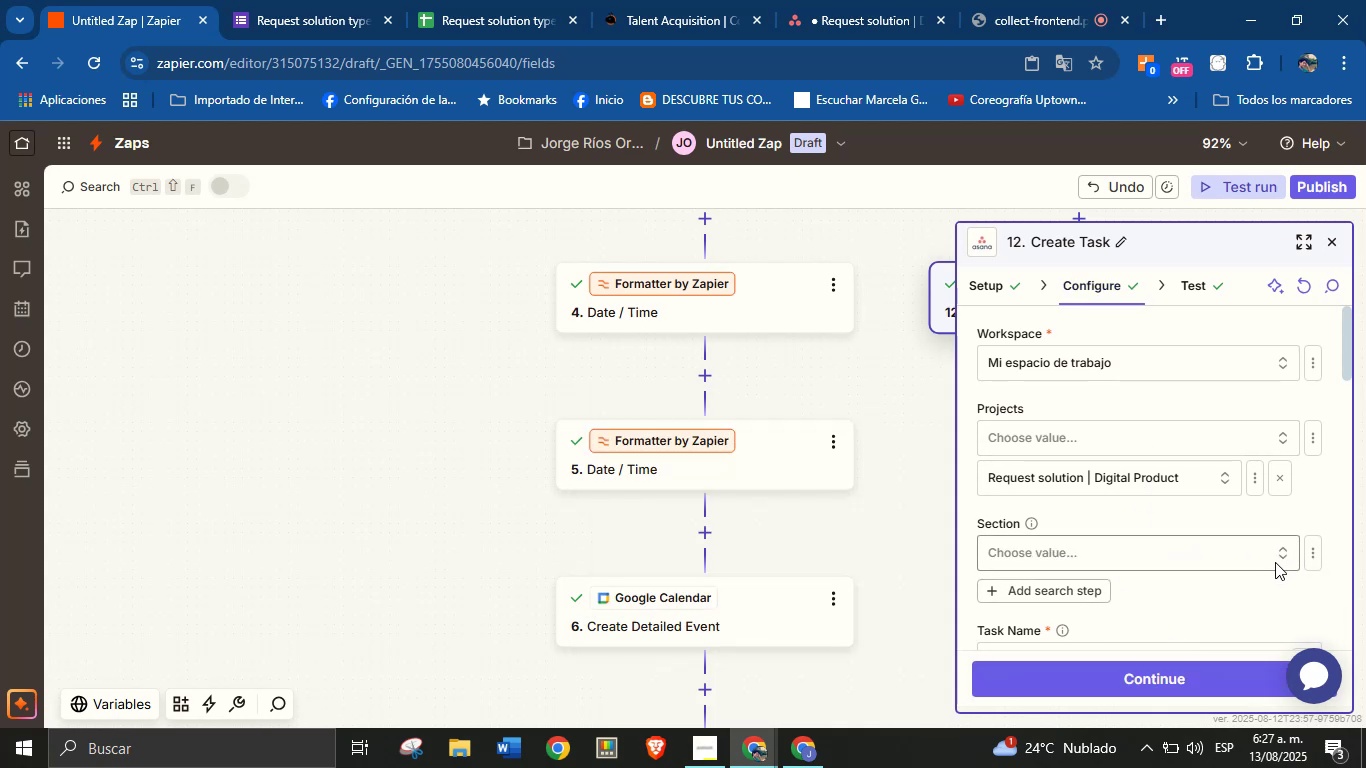 
left_click([1261, 559])
 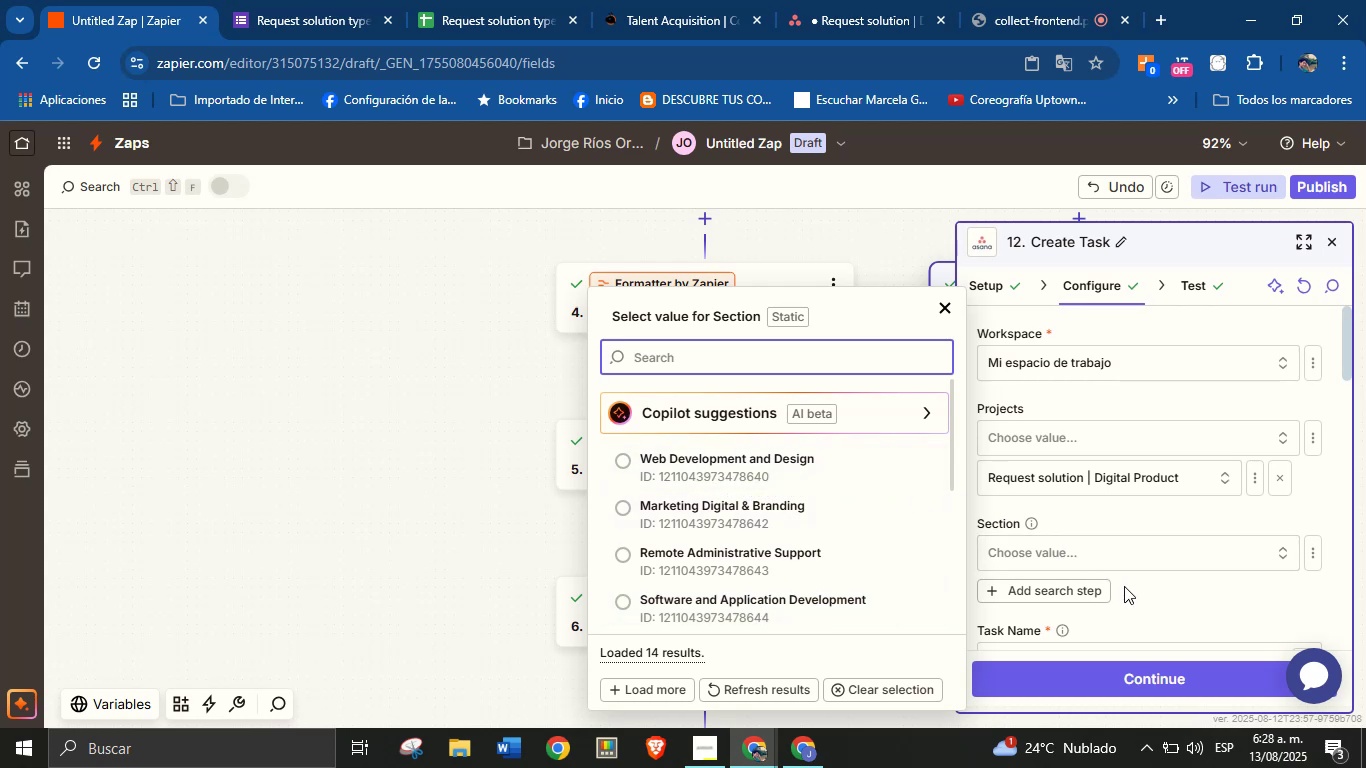 
wait(12.85)
 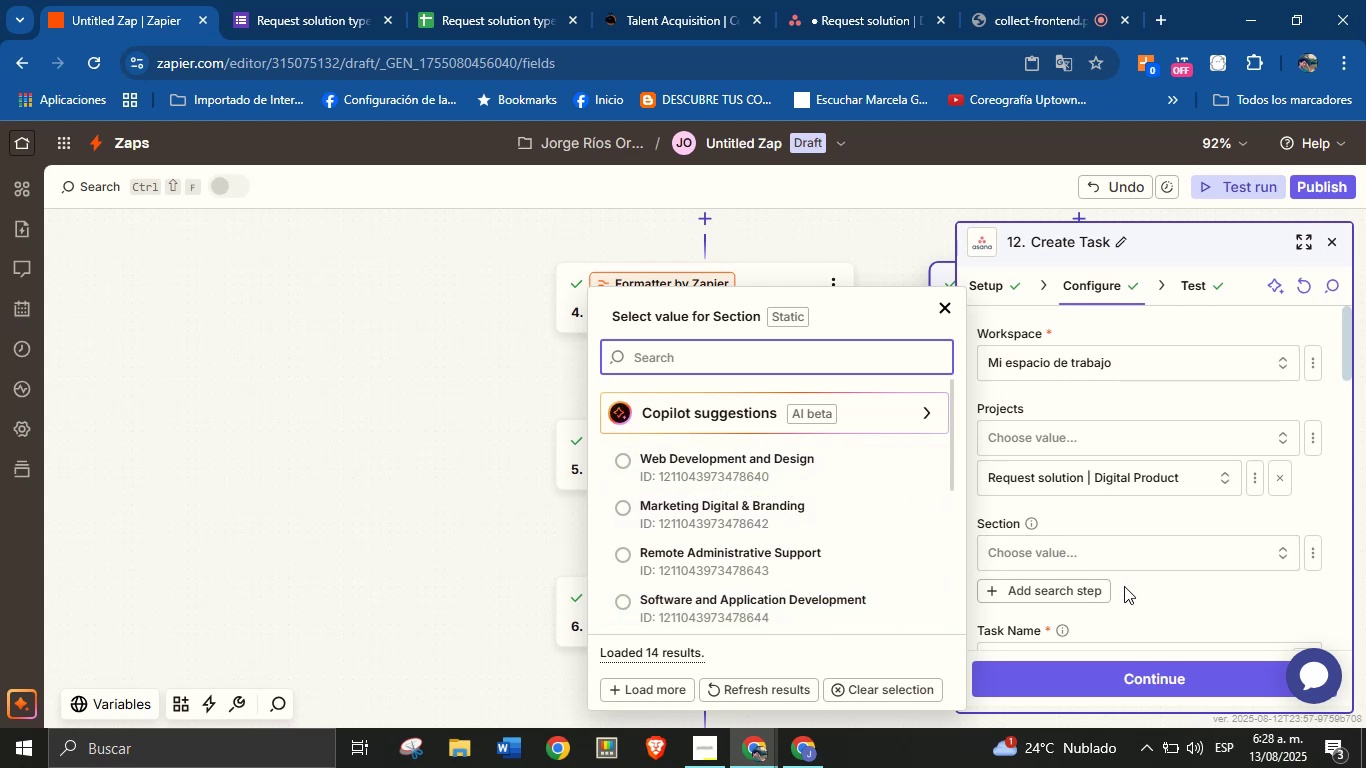 
left_click([782, 521])
 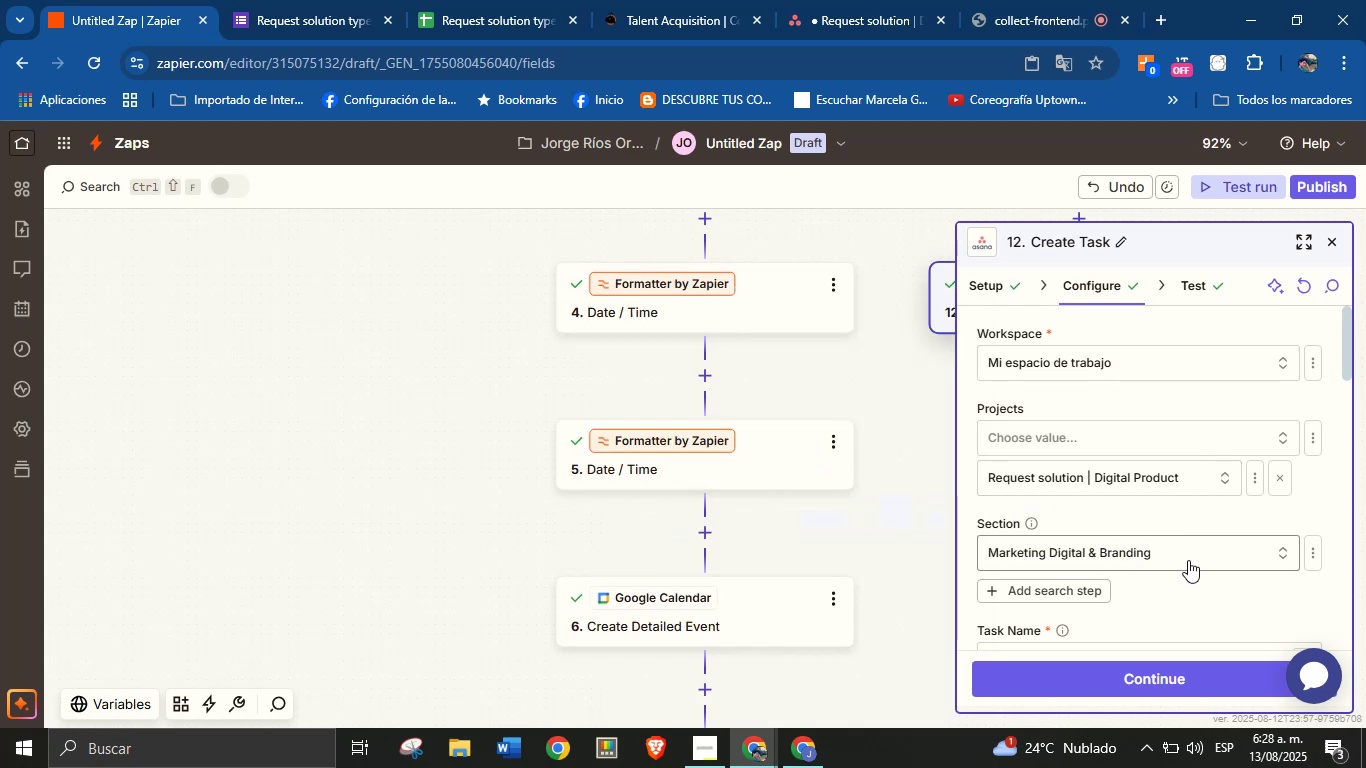 
wait(6.77)
 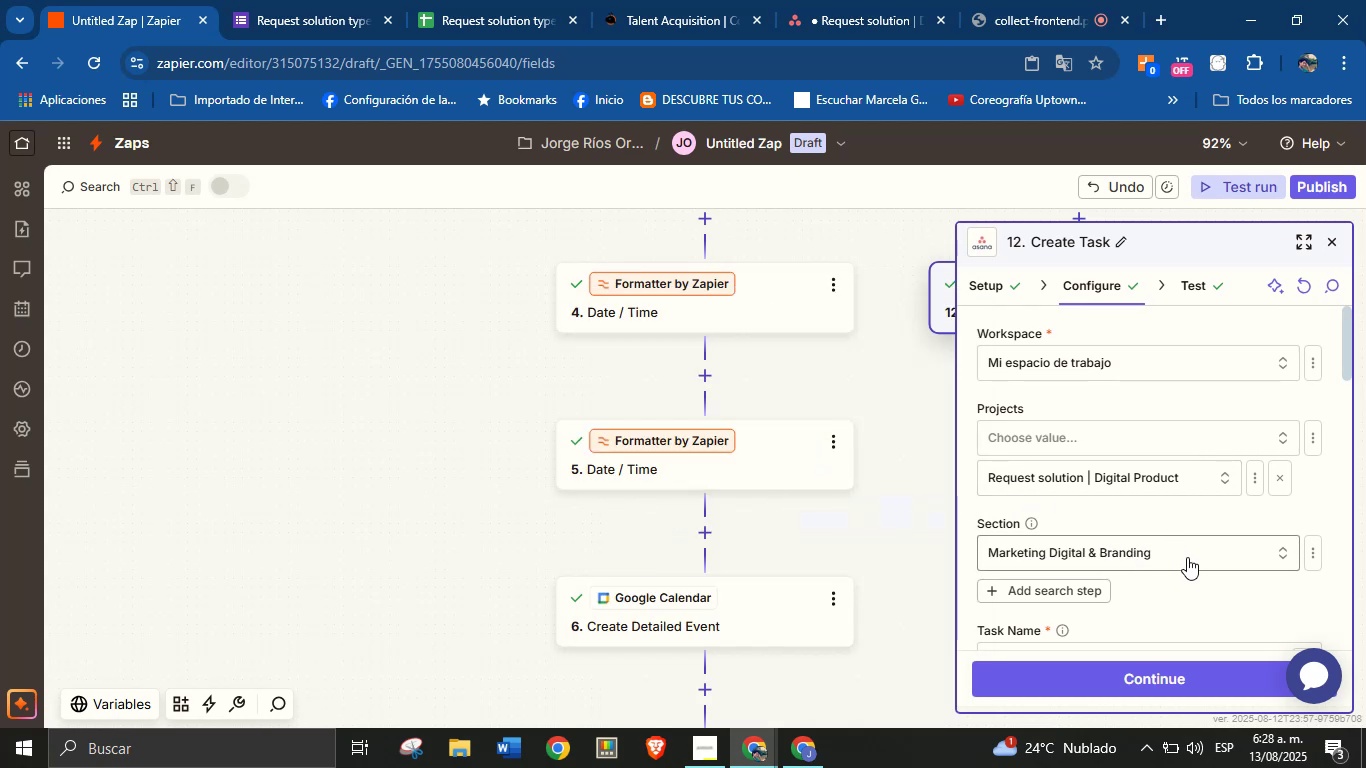 
left_click([1102, 585])
 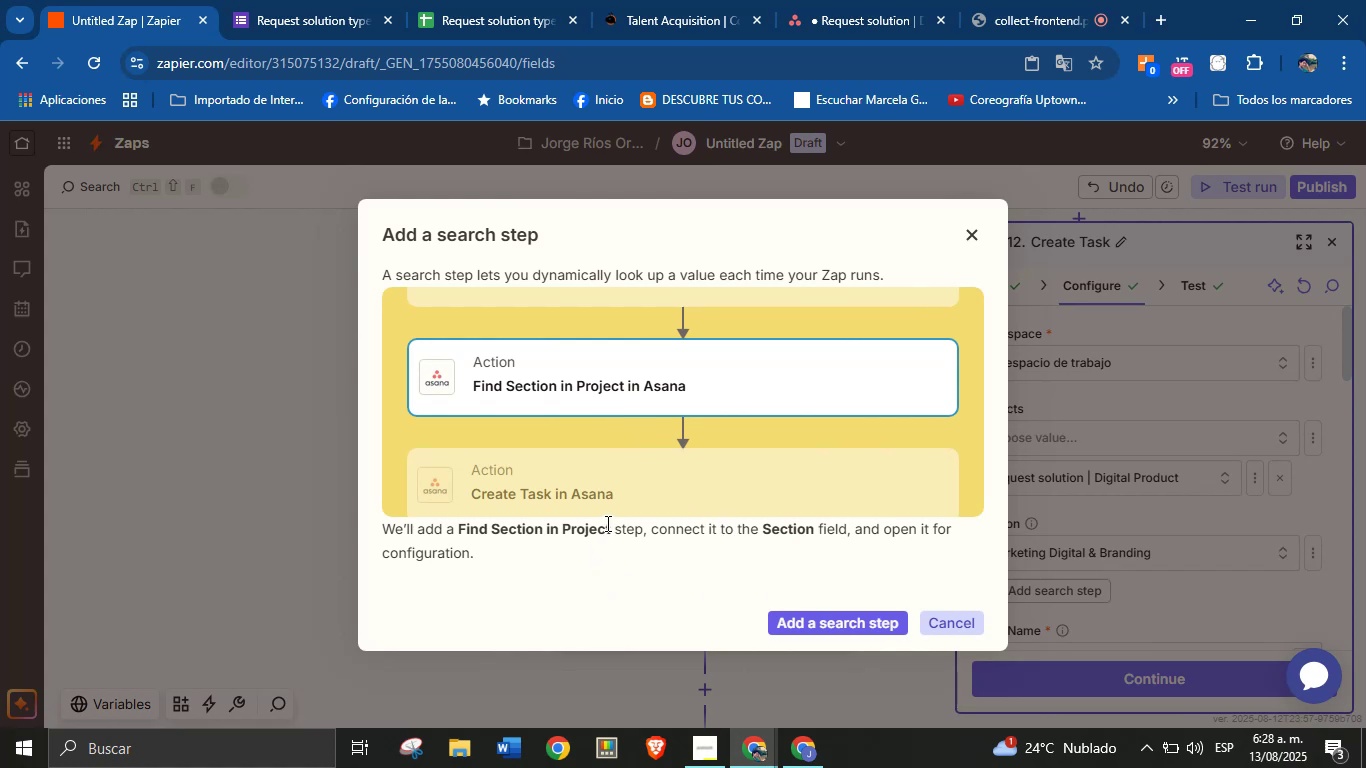 
wait(5.92)
 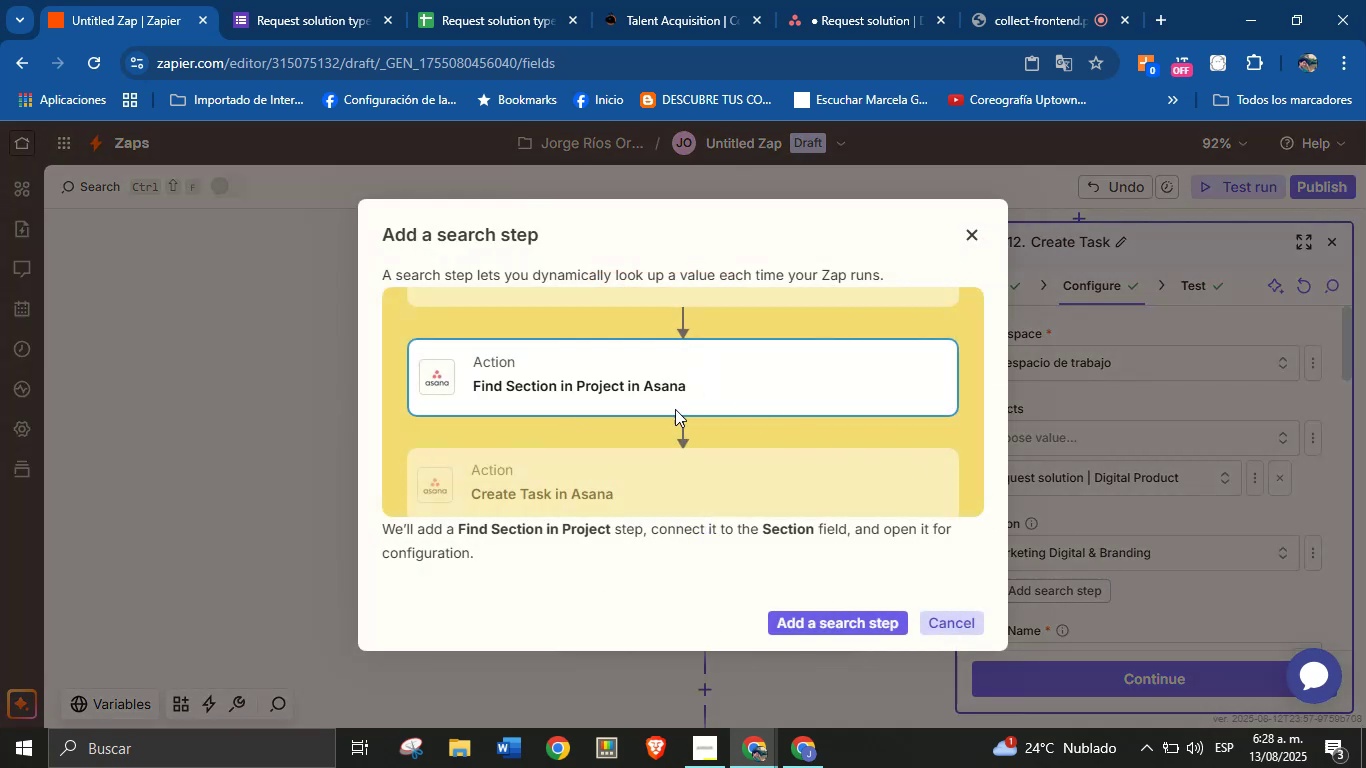 
left_click([842, 625])
 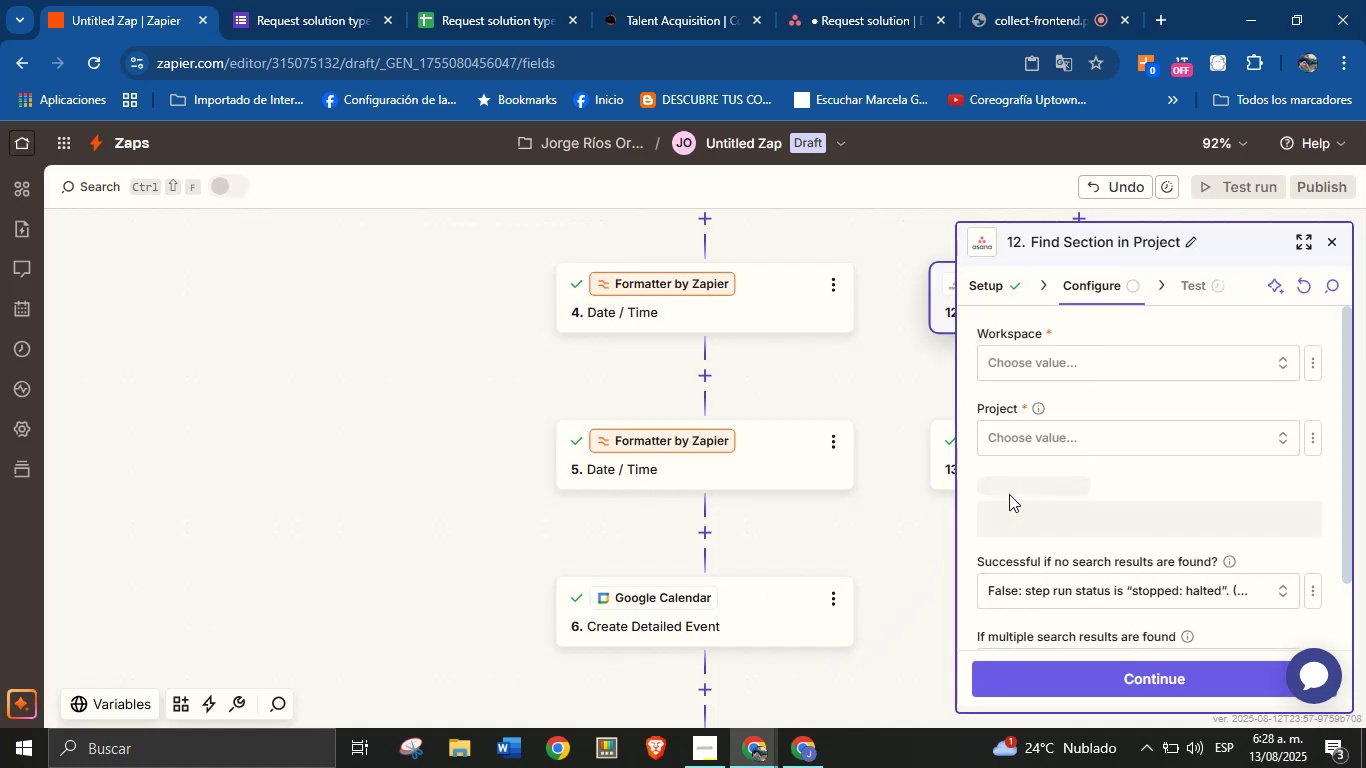 
wait(8.14)
 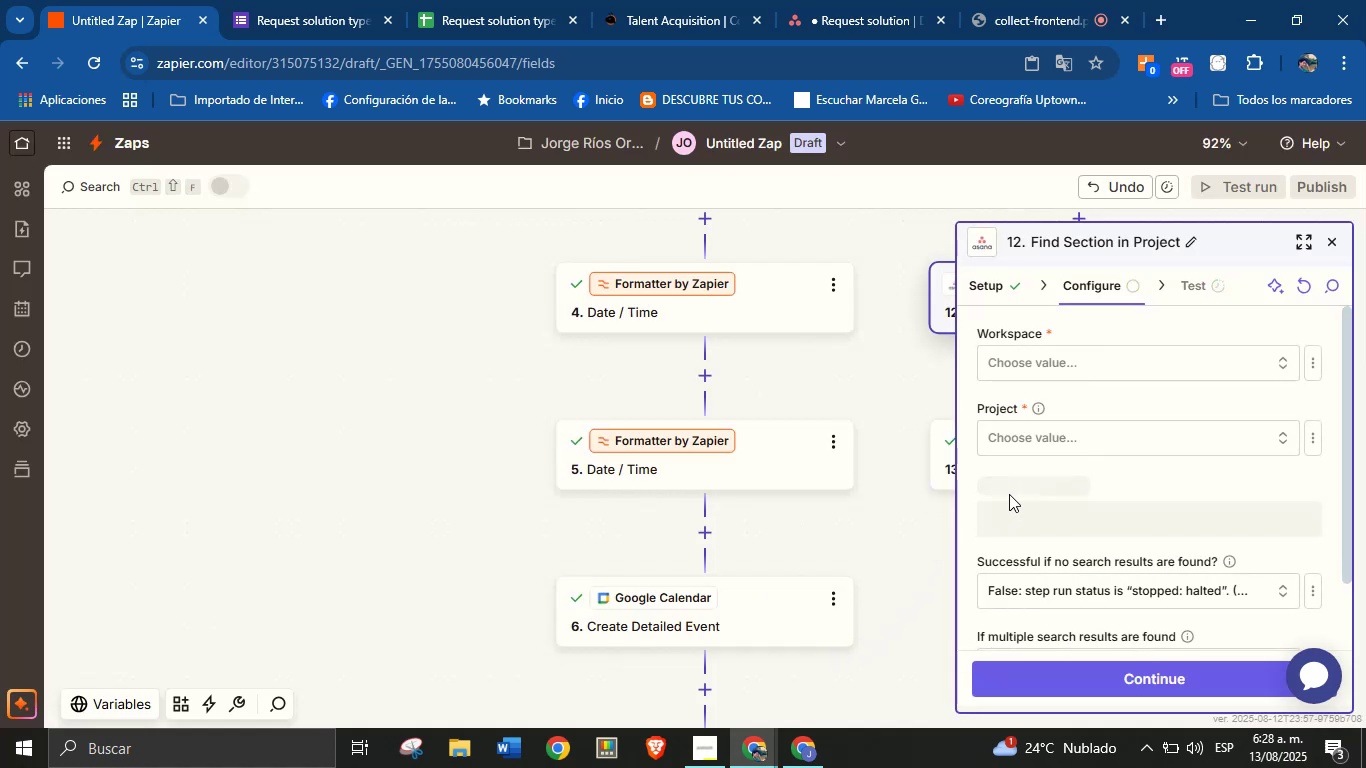 
scroll: coordinate [890, 406], scroll_direction: down, amount: 2.0
 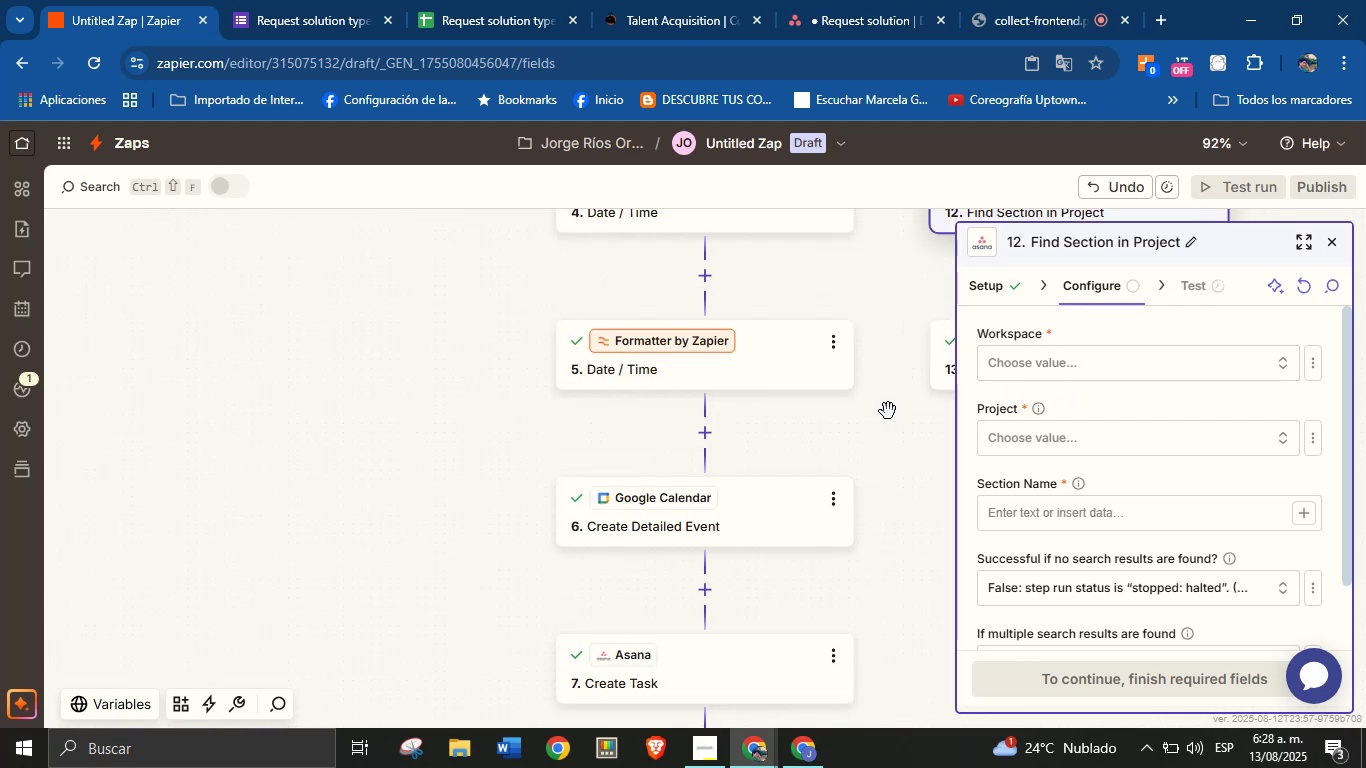 
scroll: coordinate [886, 425], scroll_direction: none, amount: 0.0
 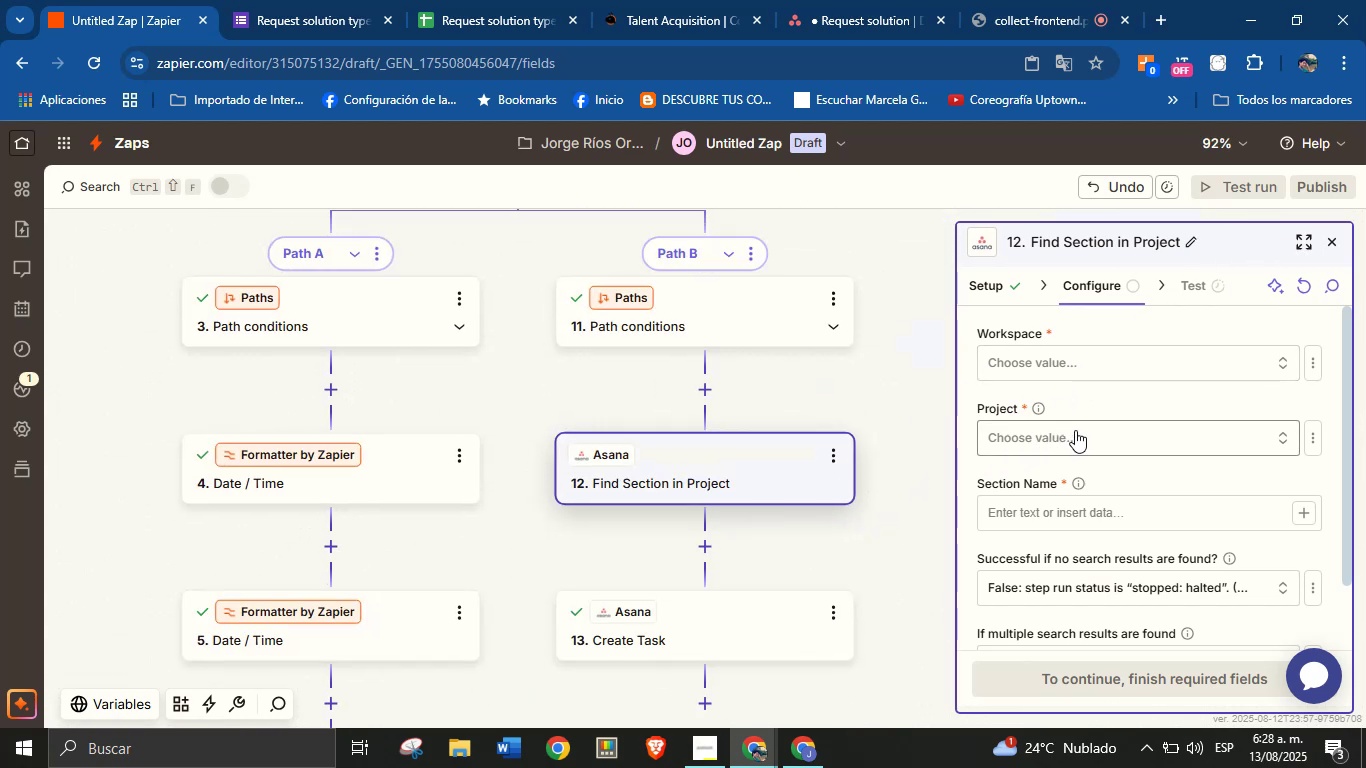 
wait(5.64)
 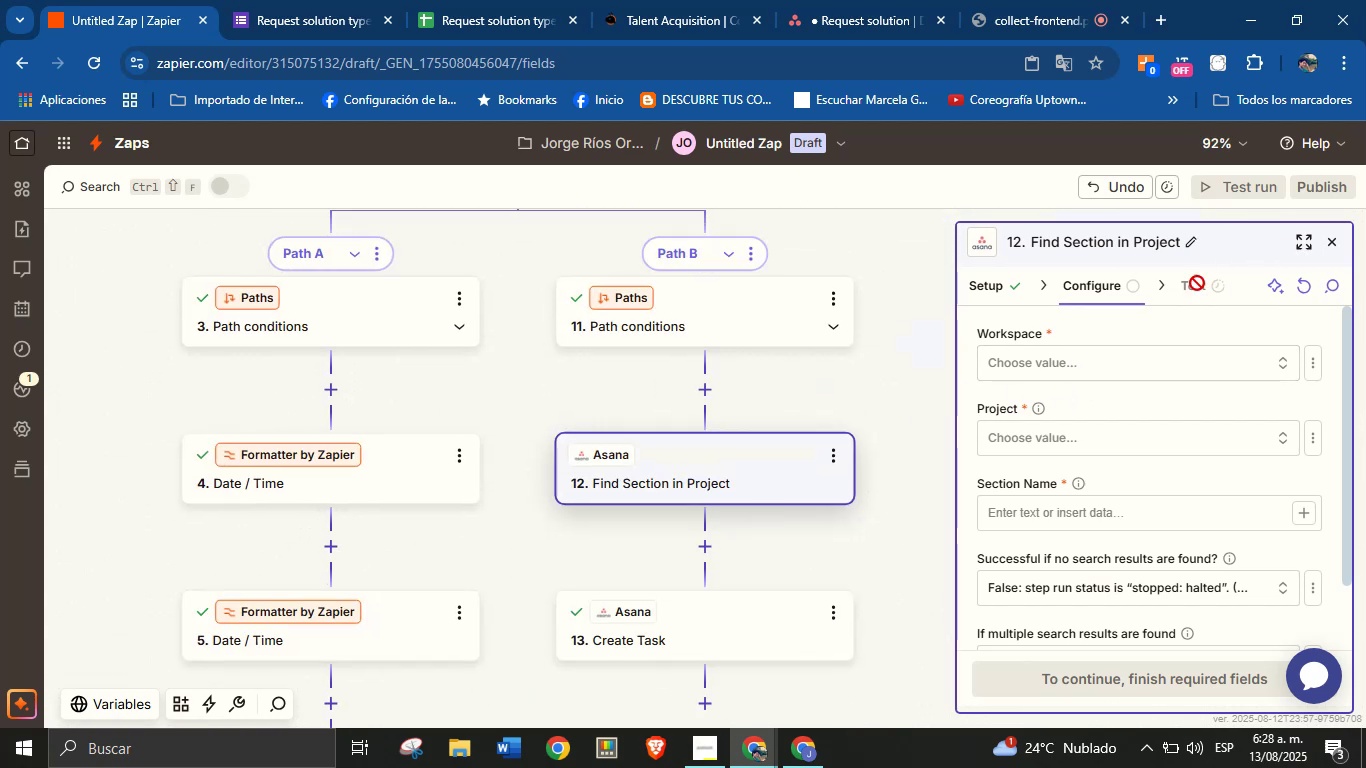 
scroll: coordinate [1132, 445], scroll_direction: down, amount: 1.0
 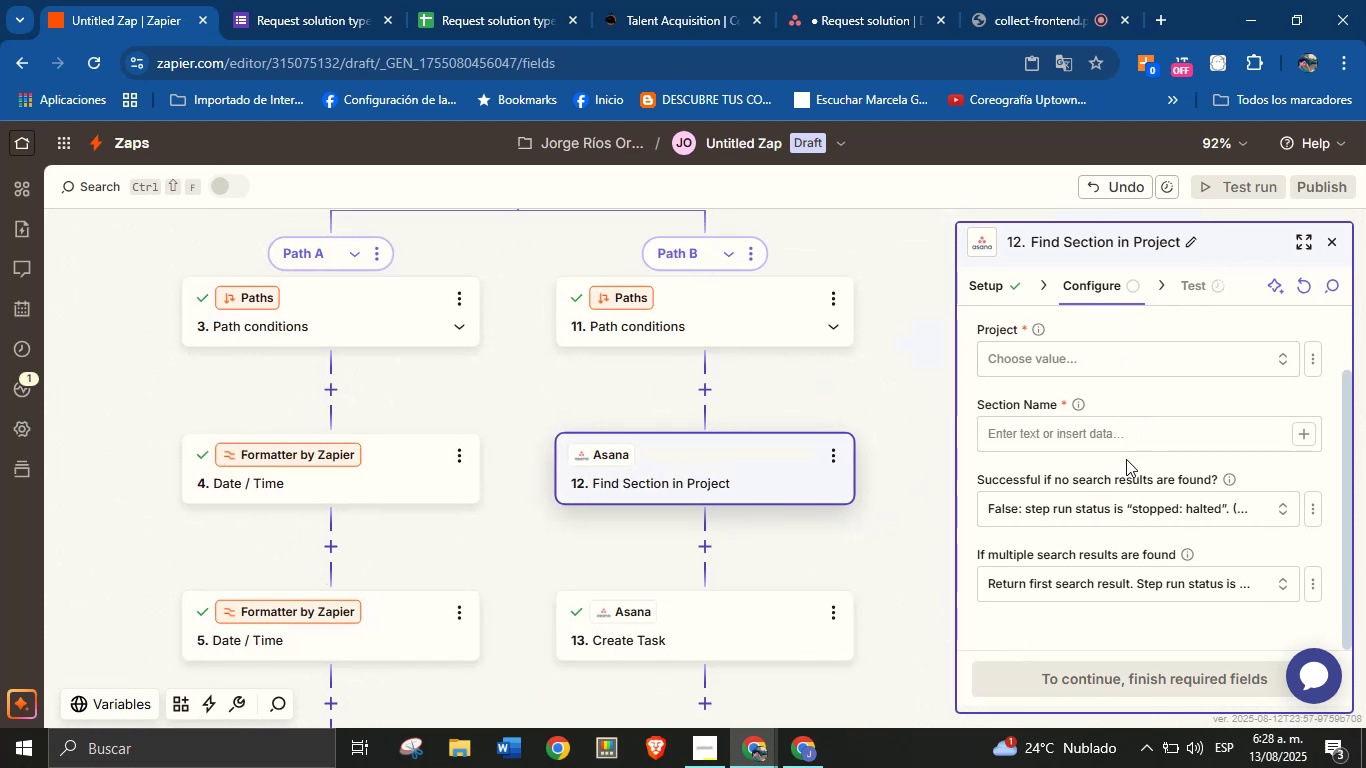 
scroll: coordinate [1100, 472], scroll_direction: up, amount: 2.0
 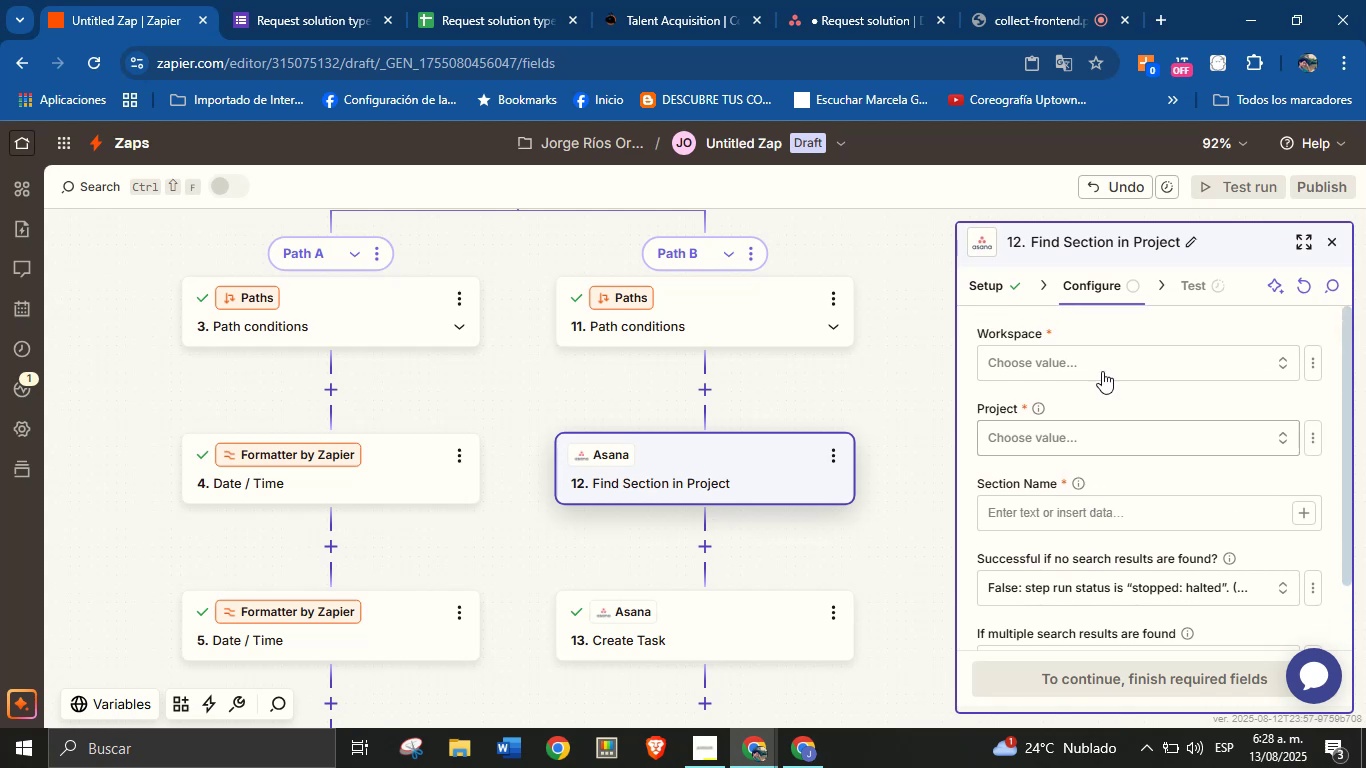 
left_click([1102, 361])
 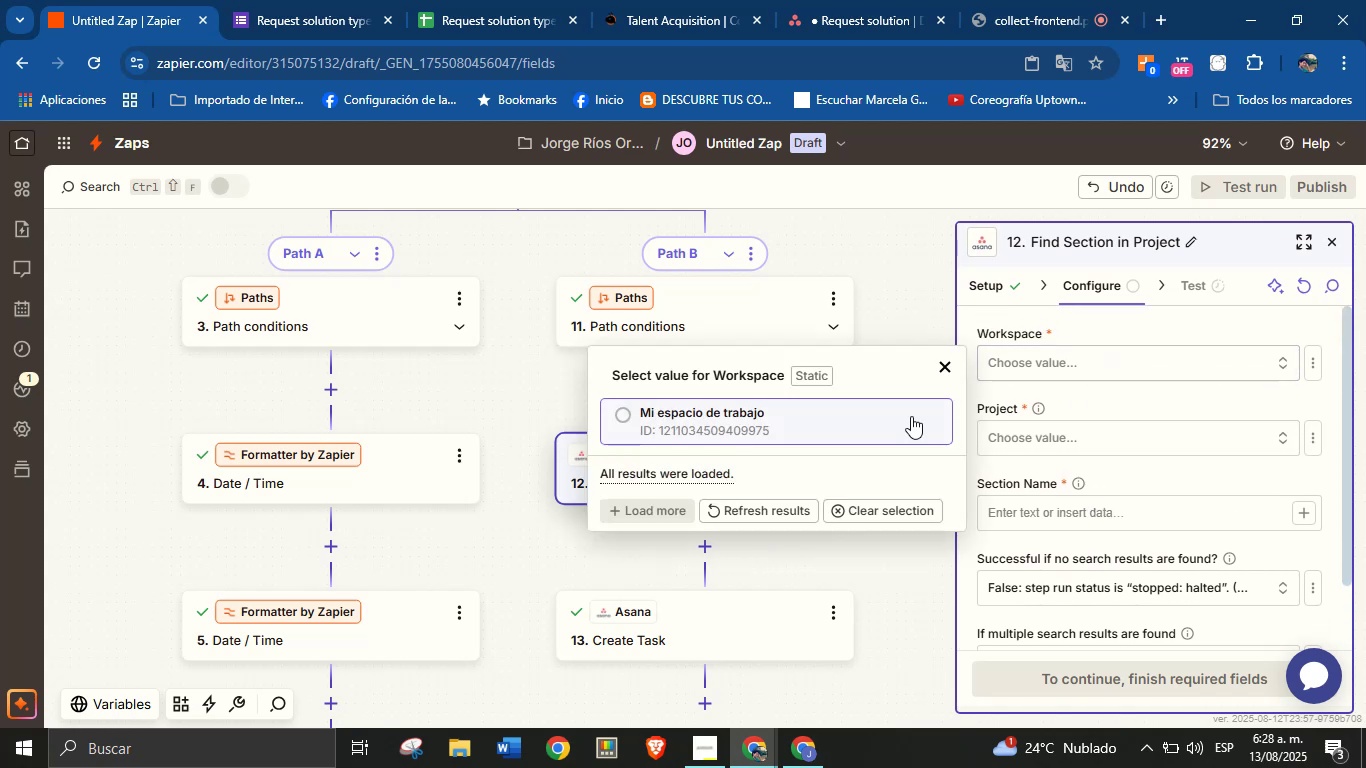 
left_click([858, 432])
 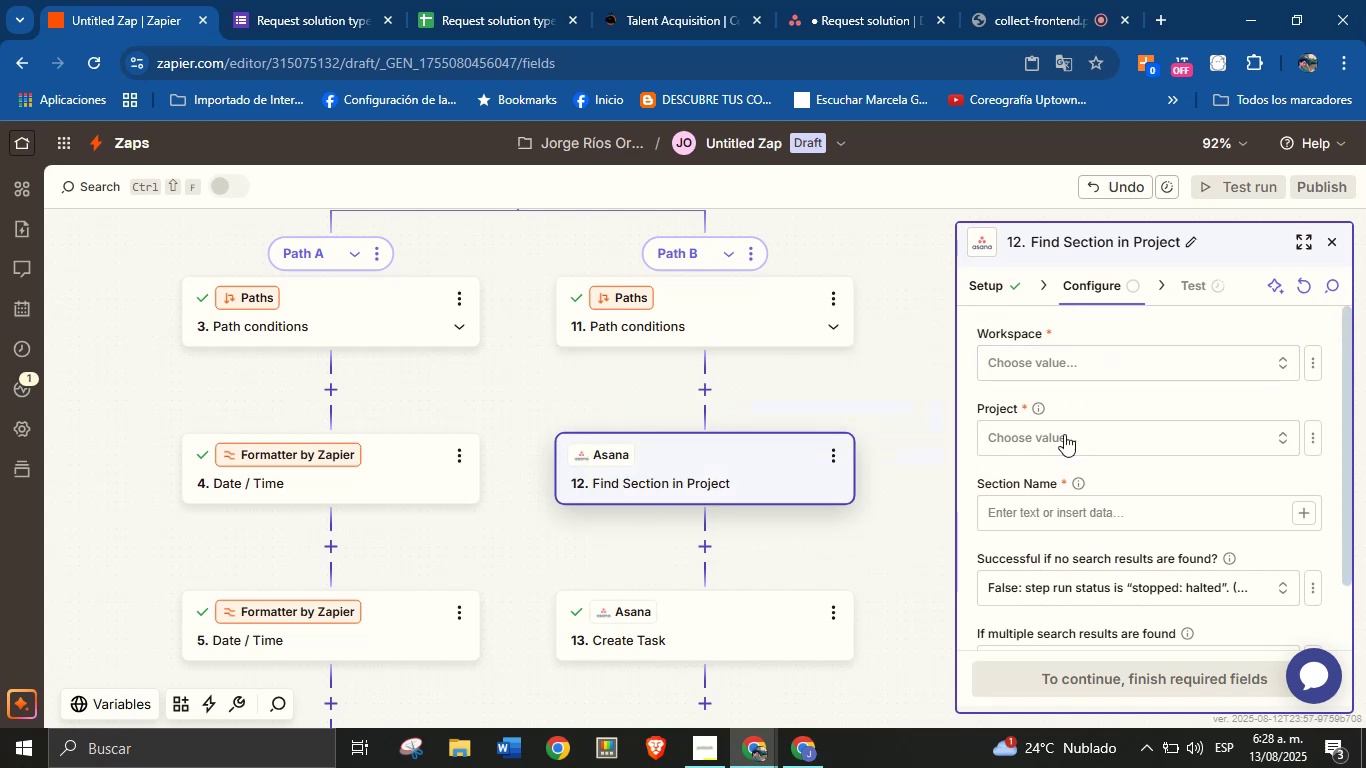 
left_click([1102, 441])
 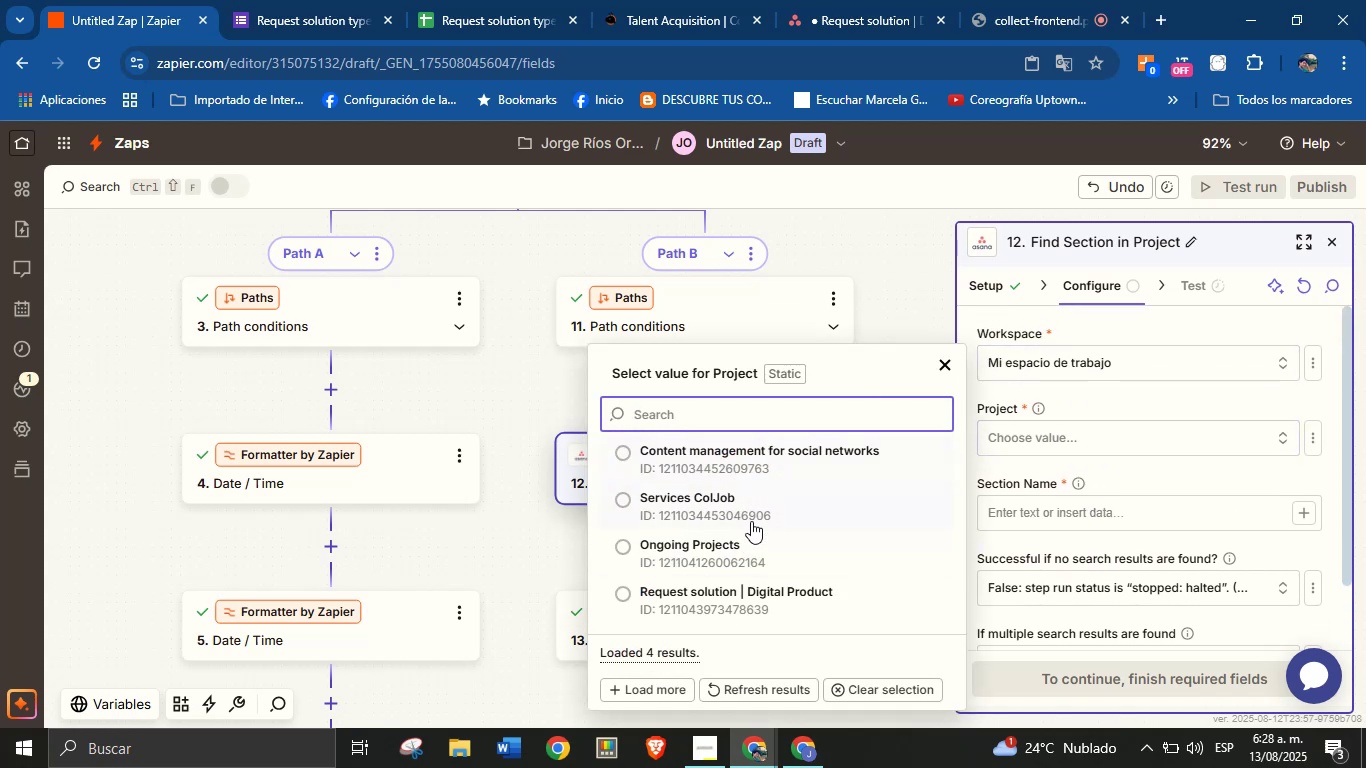 
left_click([742, 594])
 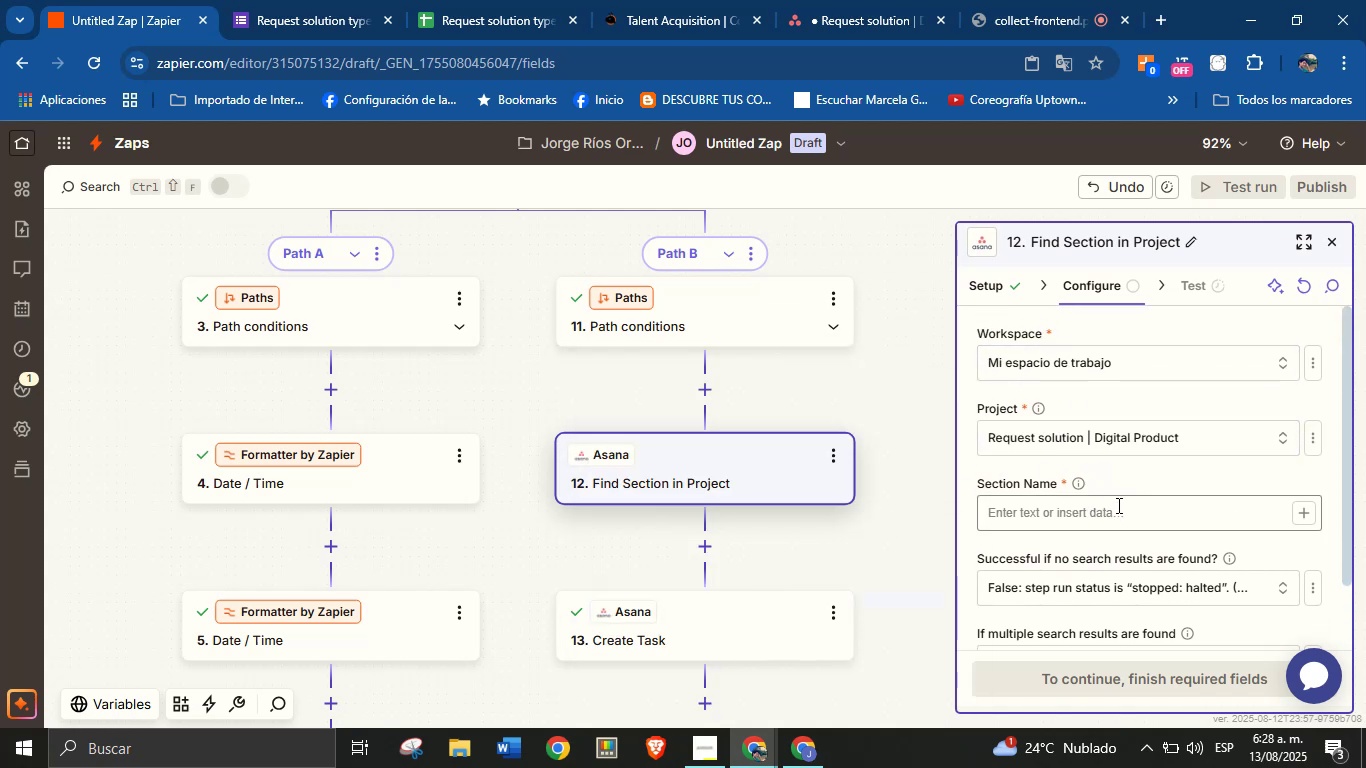 
left_click([1188, 515])
 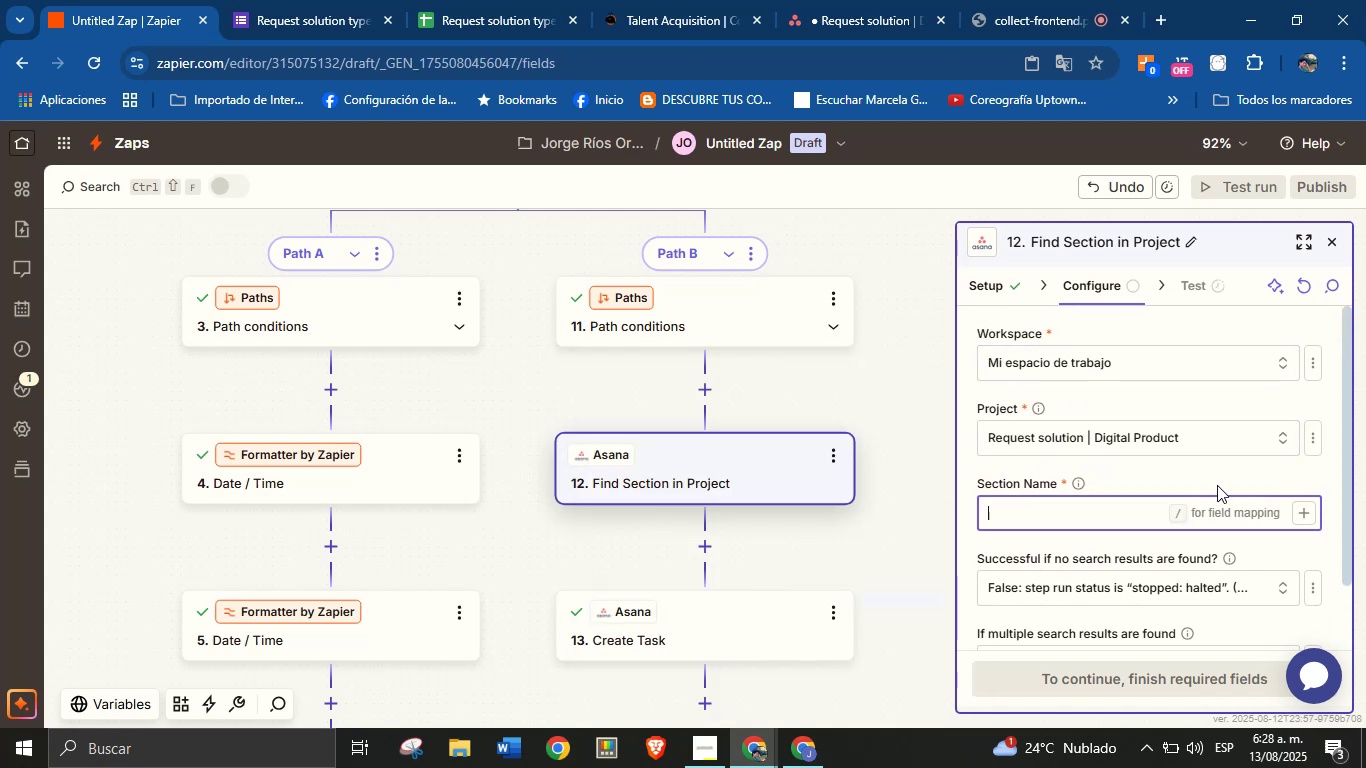 
left_click([1218, 482])
 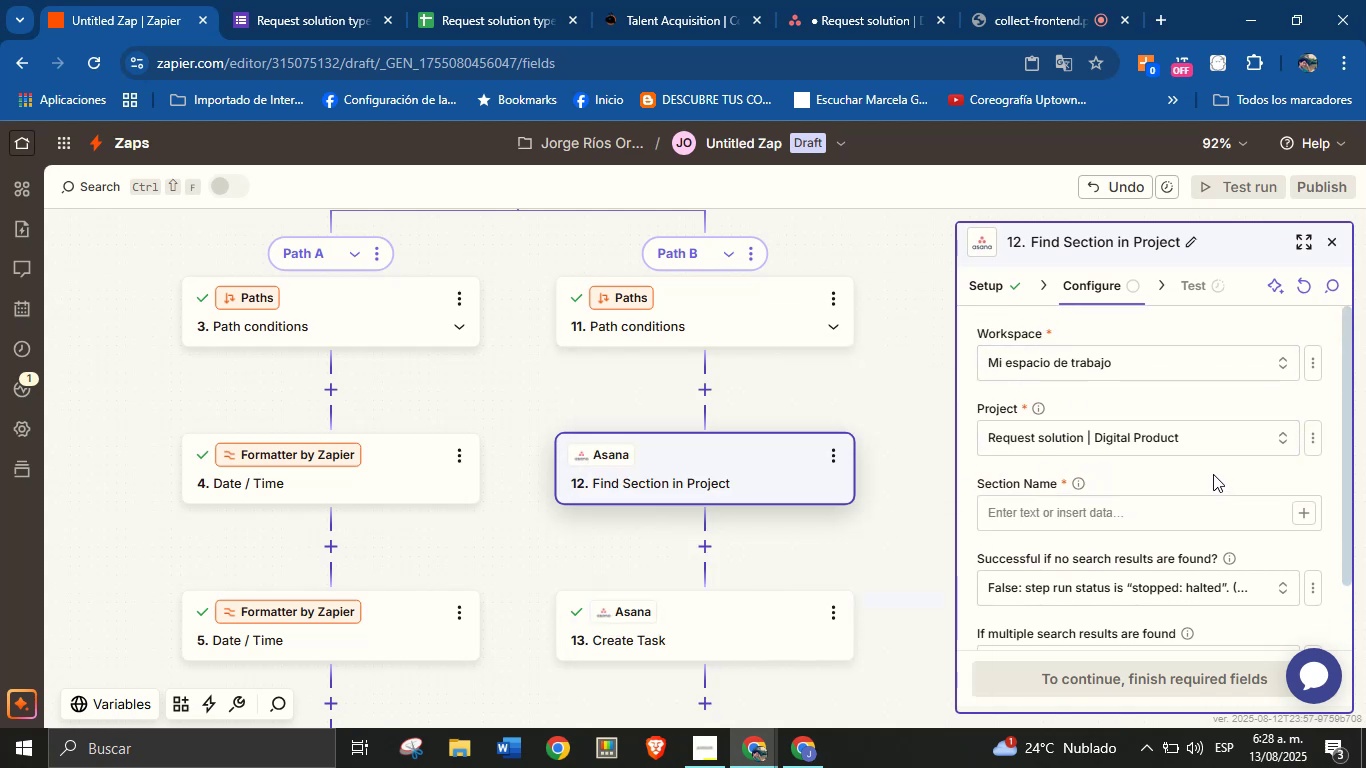 
scroll: coordinate [1209, 481], scroll_direction: down, amount: 1.0
 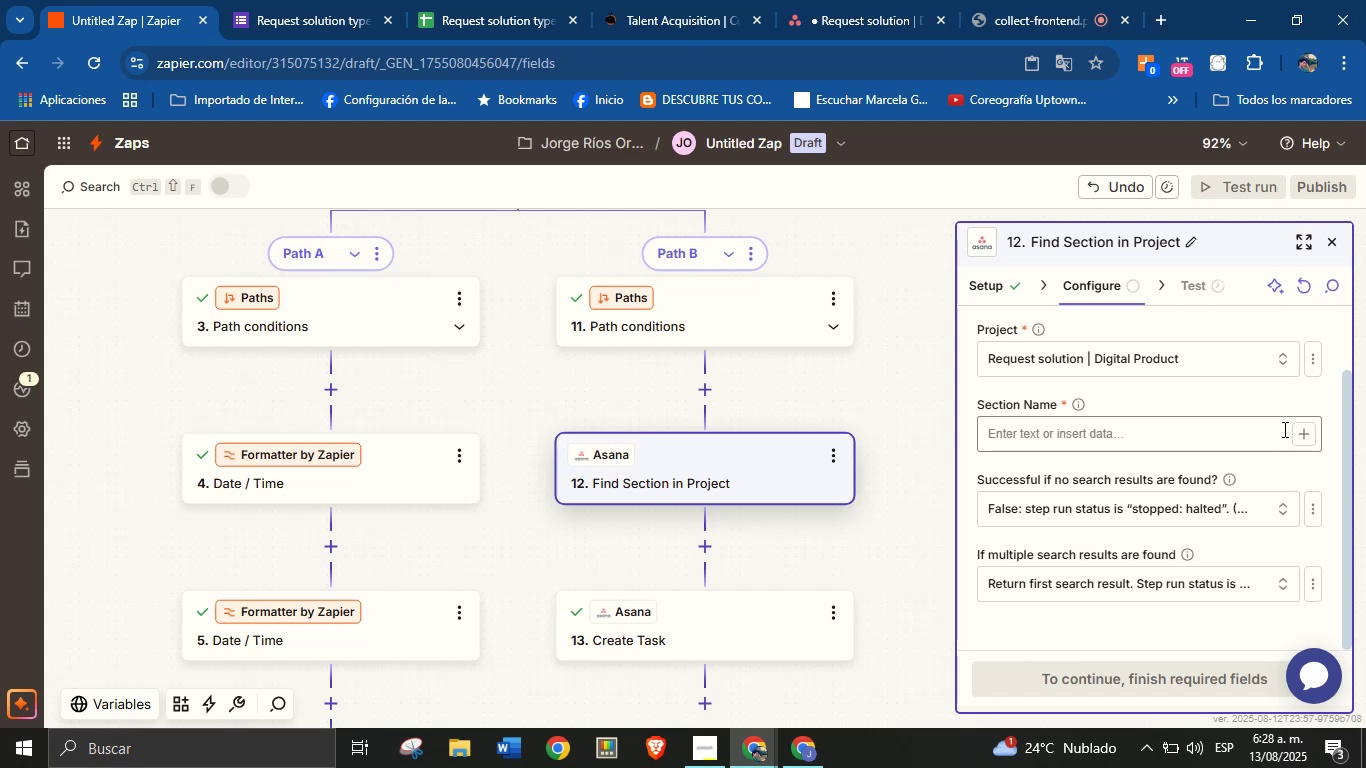 
left_click([1300, 435])
 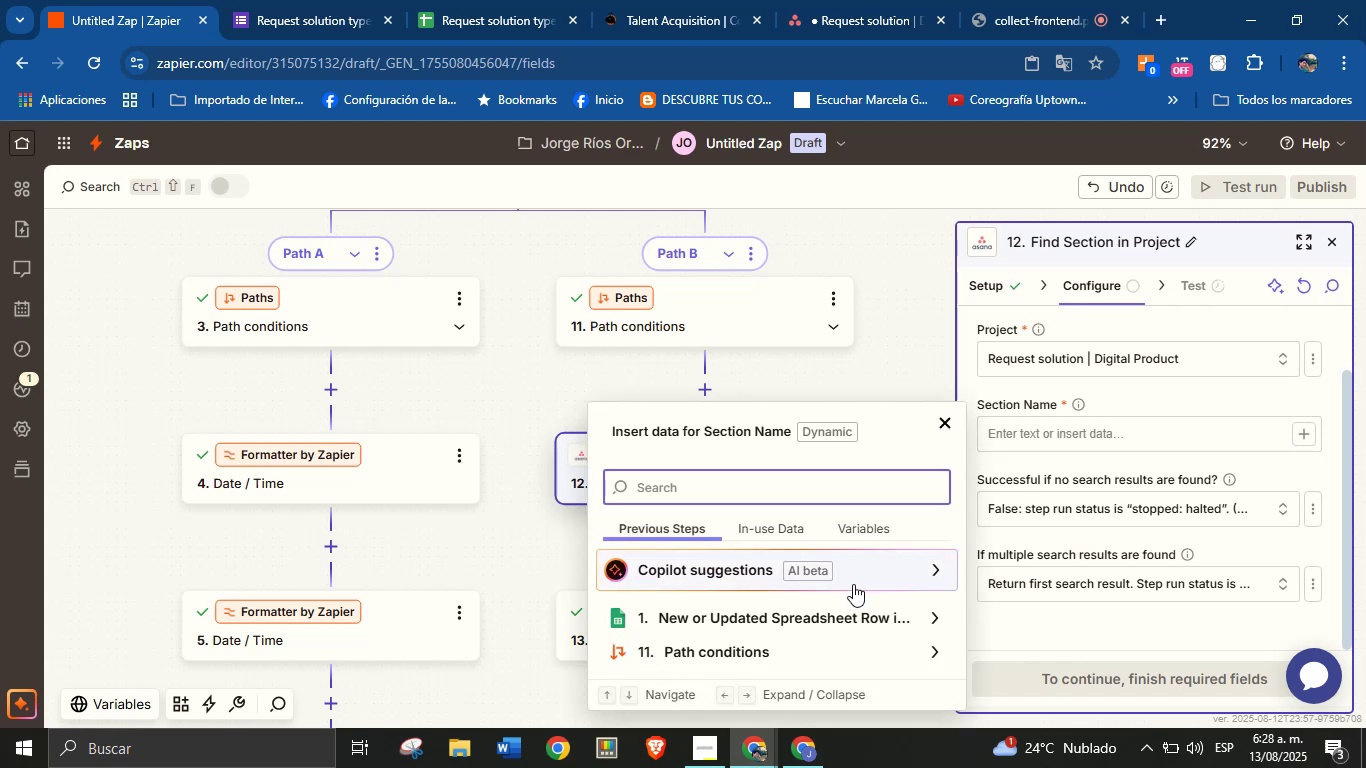 
left_click([868, 608])
 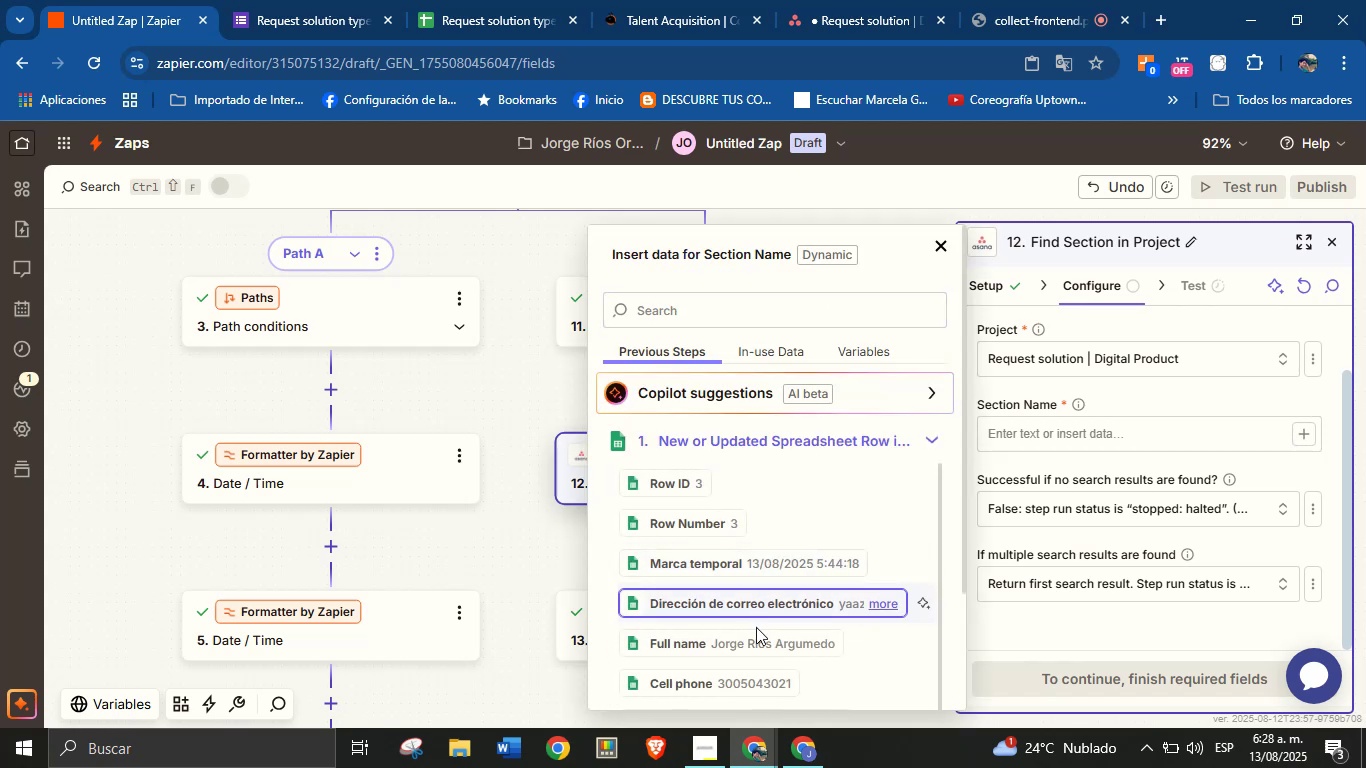 
scroll: coordinate [787, 554], scroll_direction: down, amount: 1.0
 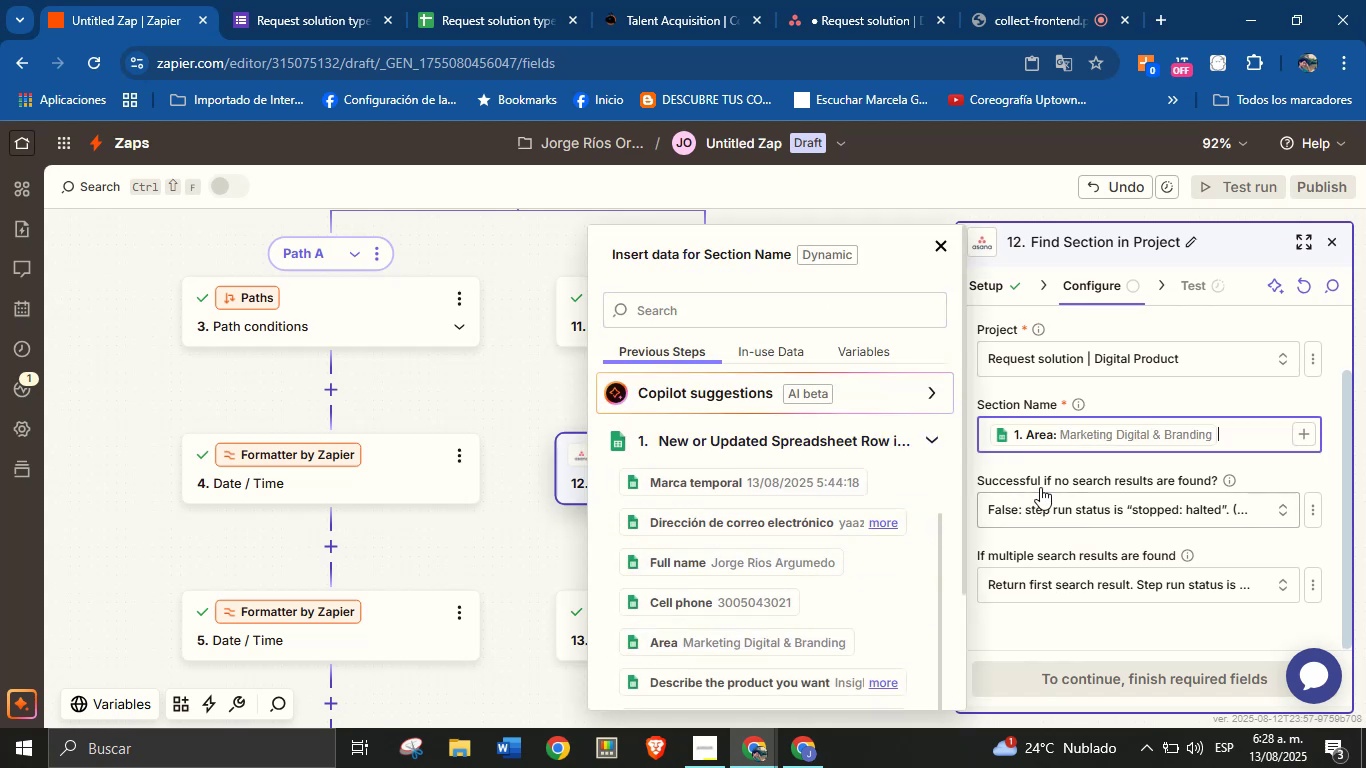 
left_click([1151, 463])
 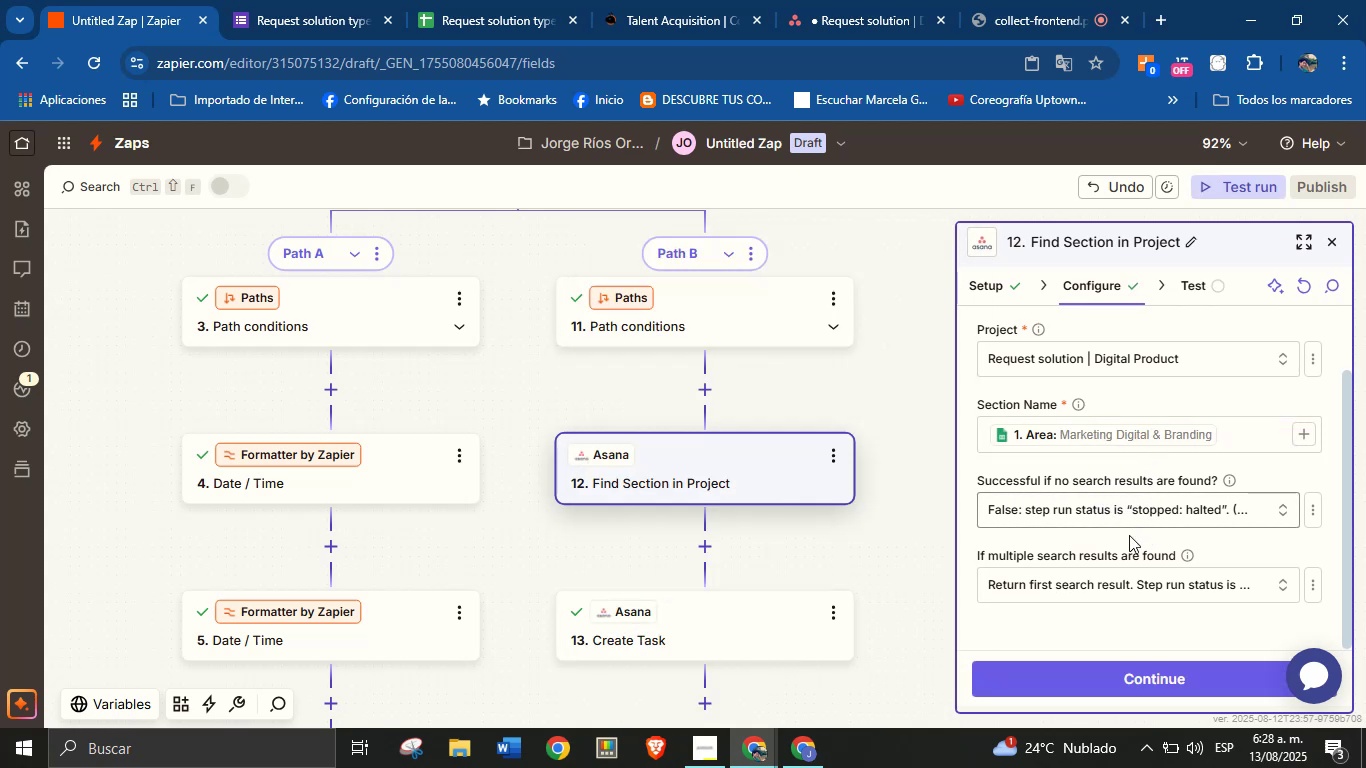 
scroll: coordinate [1080, 604], scroll_direction: down, amount: 1.0
 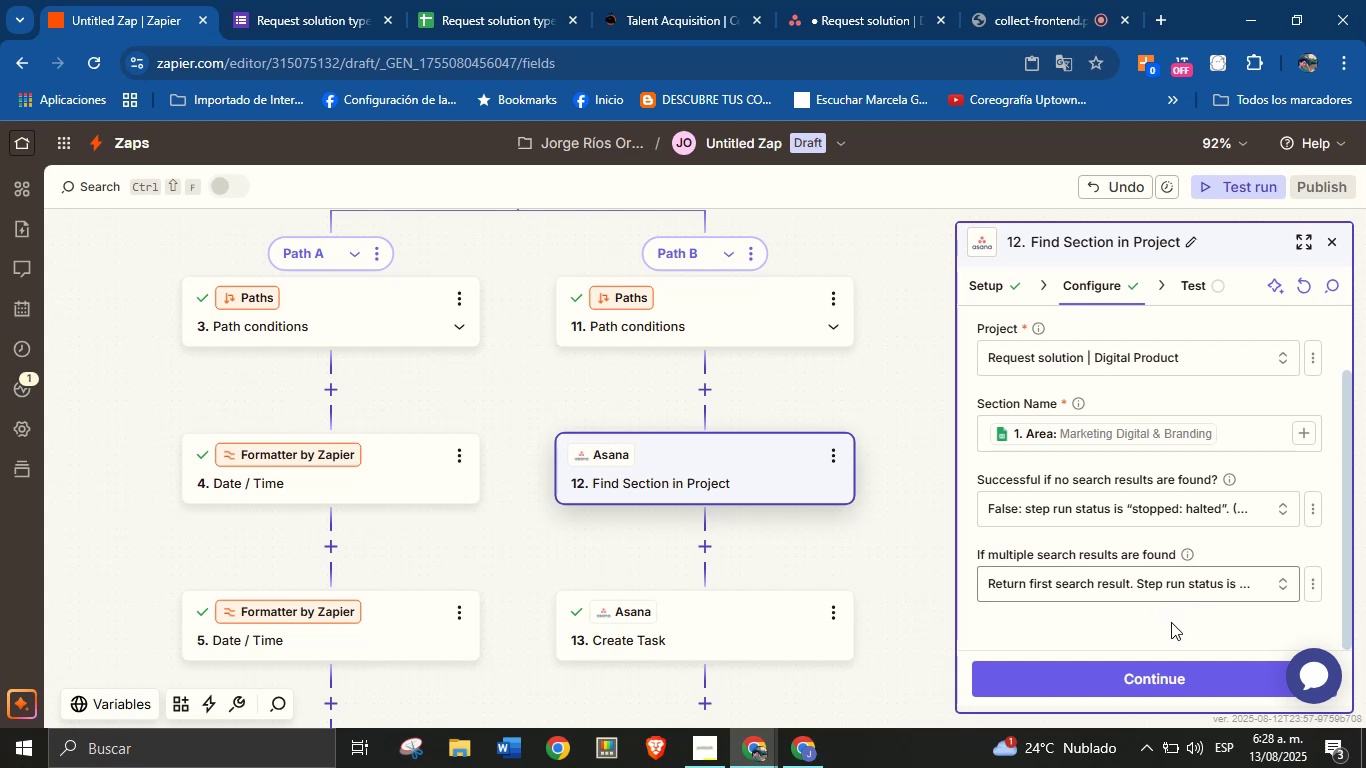 
left_click([1161, 679])
 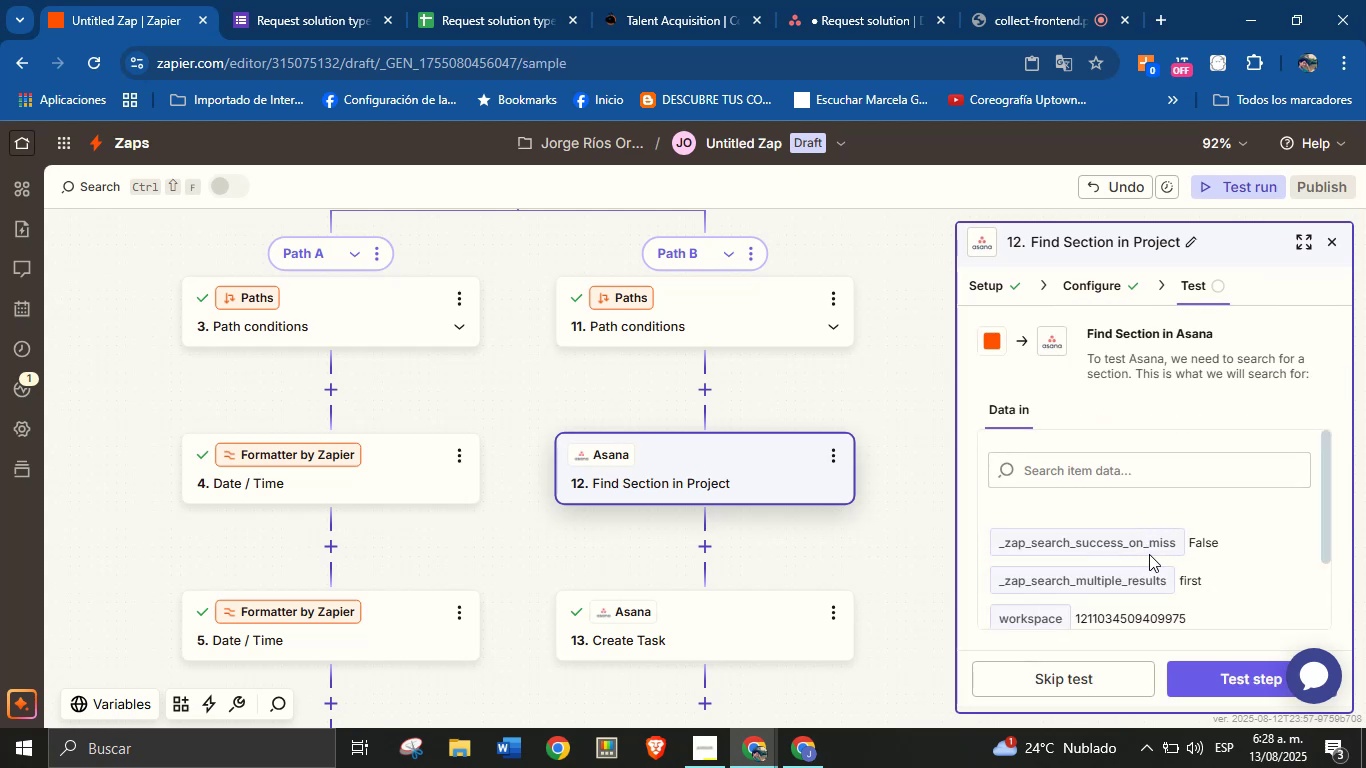 
left_click([1230, 678])
 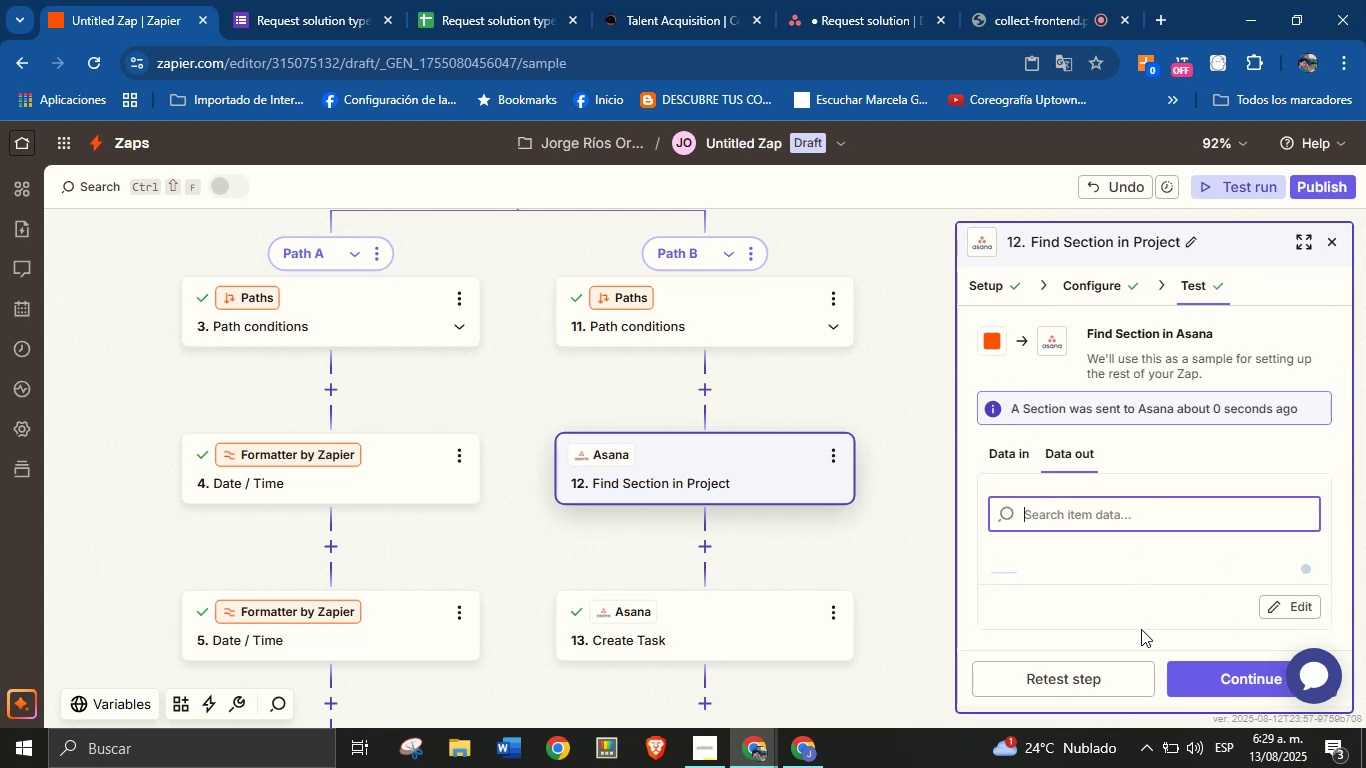 
left_click([1200, 670])
 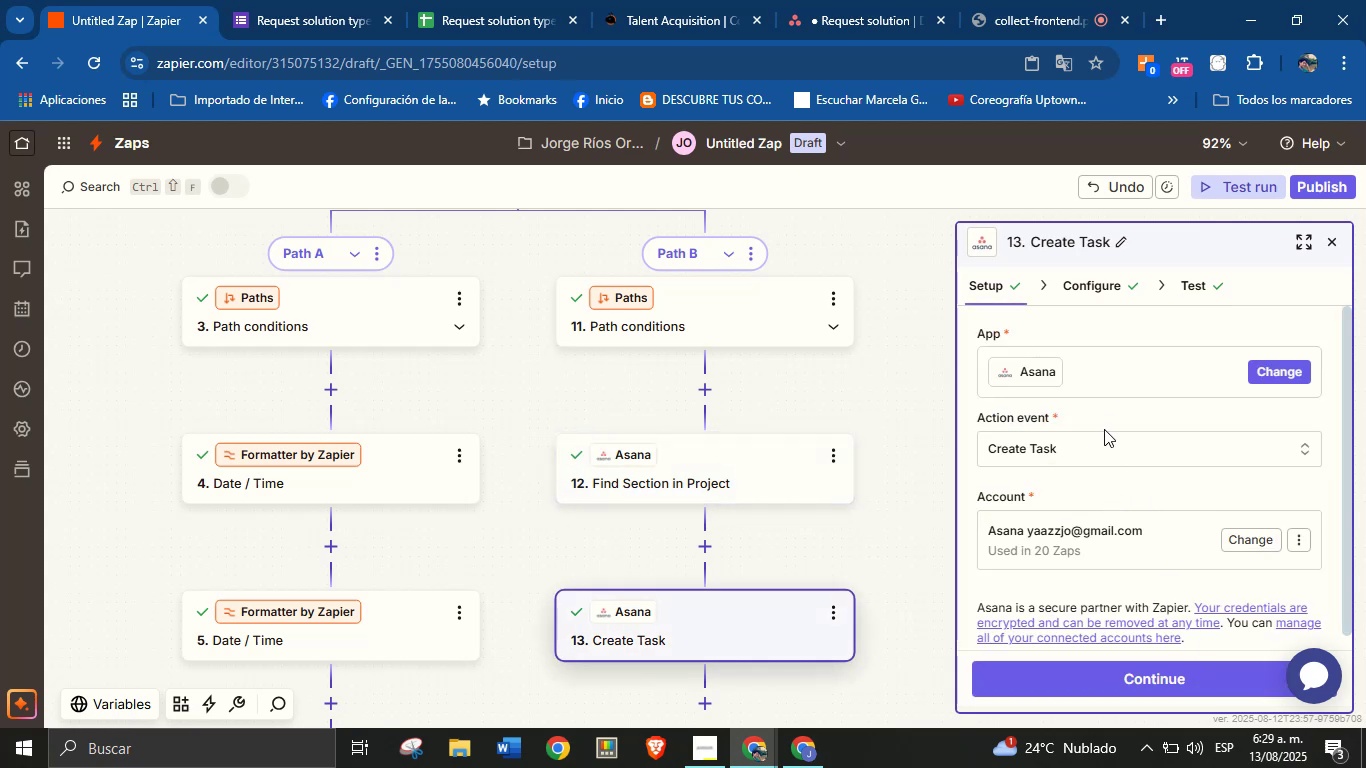 
left_click([1130, 667])
 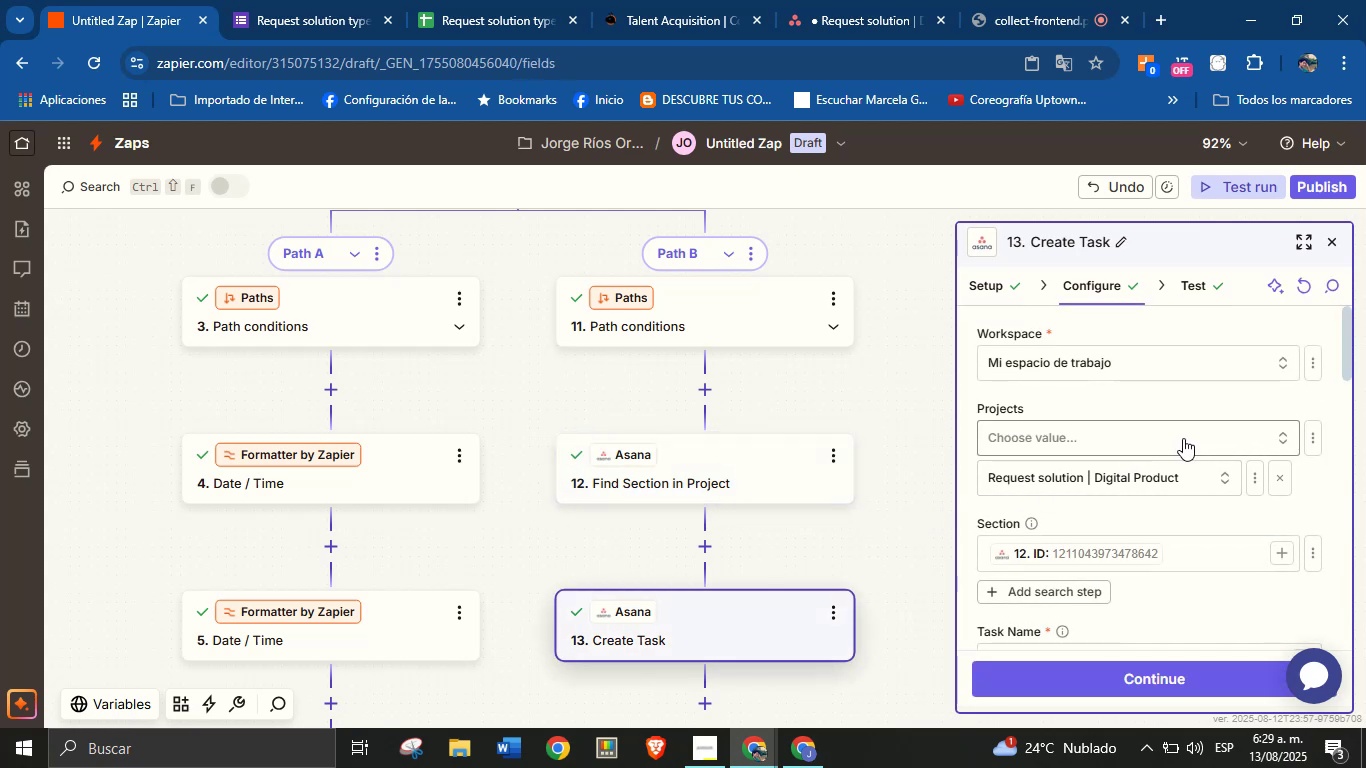 
left_click([1183, 438])
 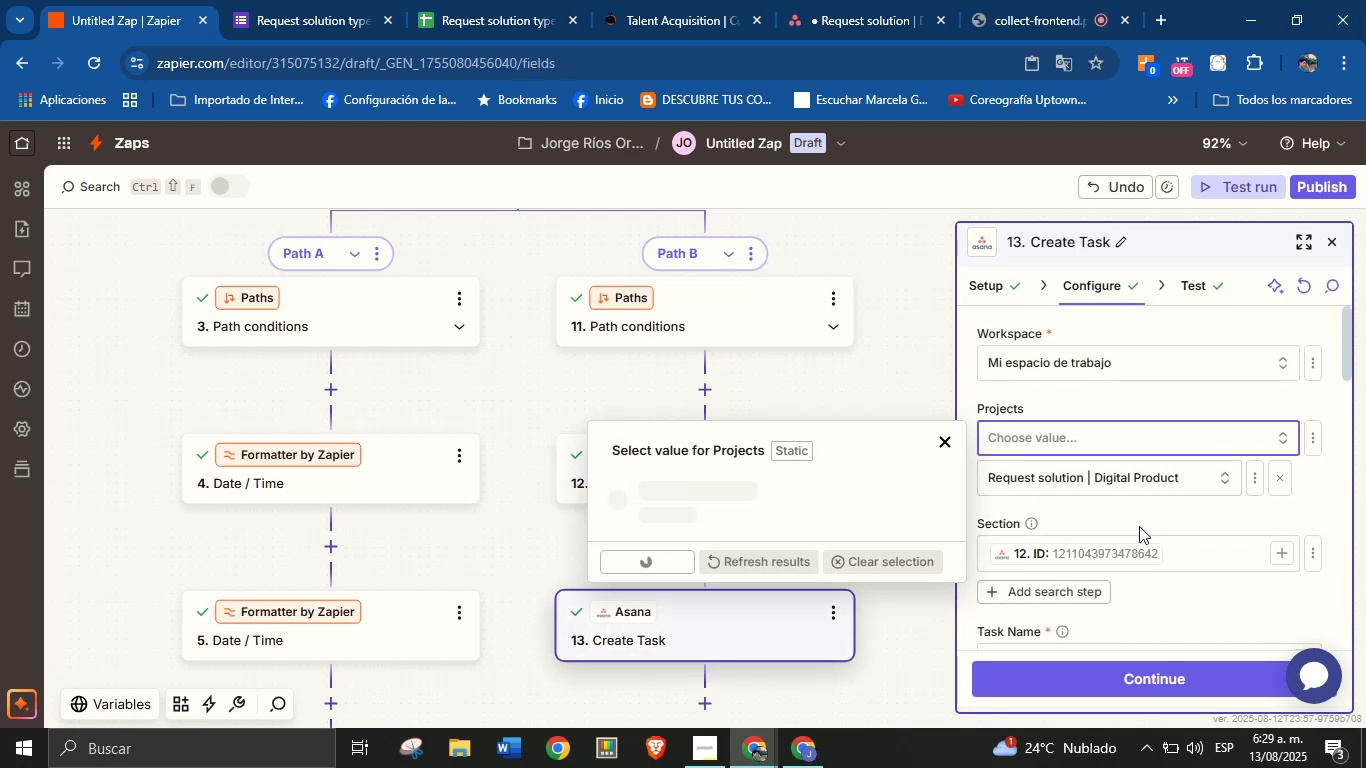 
left_click([1141, 523])
 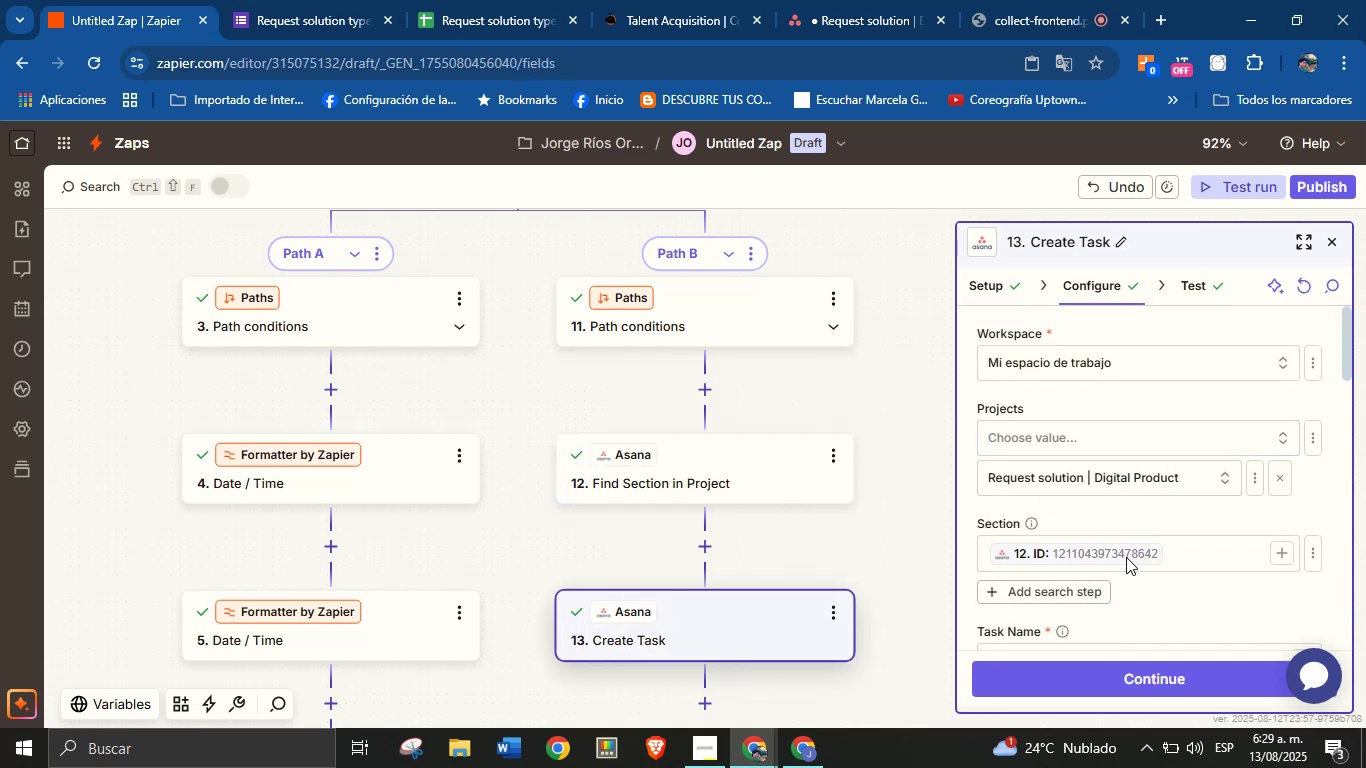 
scroll: coordinate [1152, 564], scroll_direction: down, amount: 1.0
 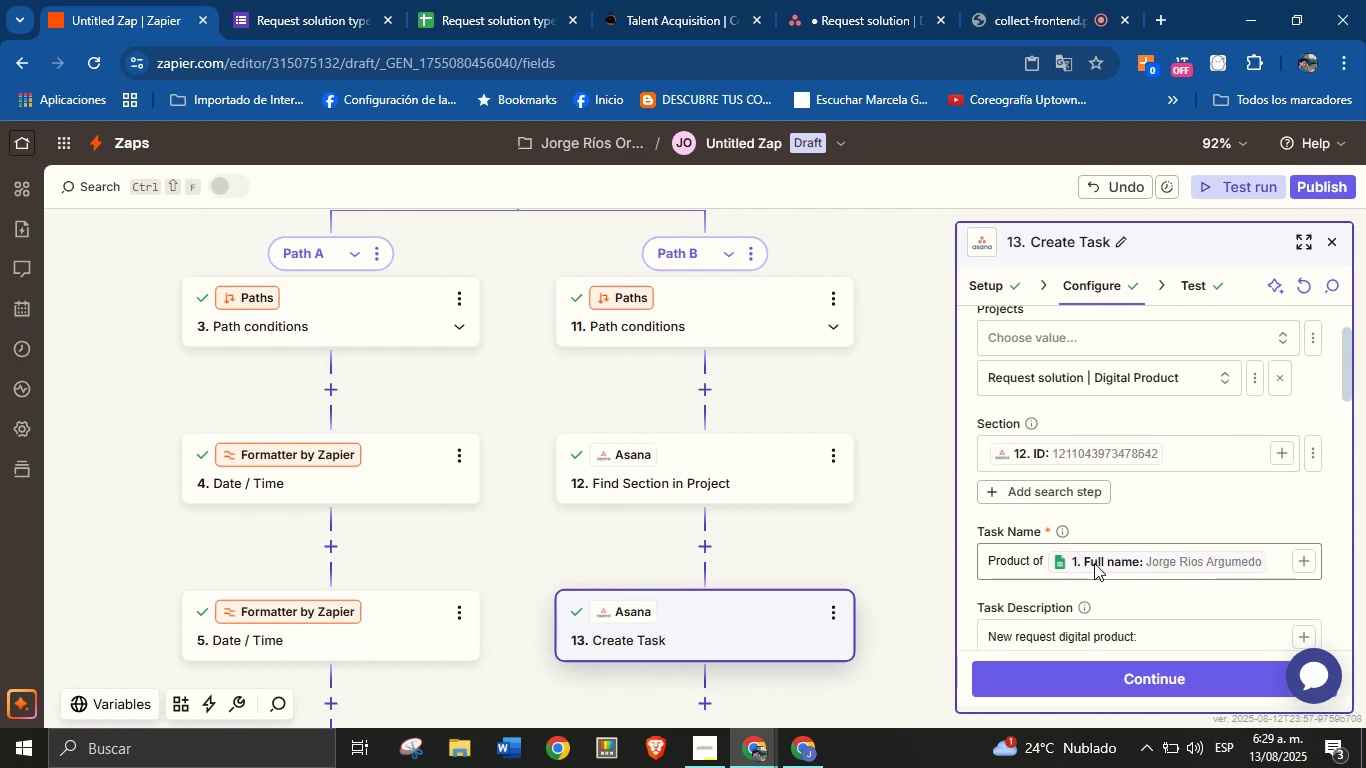 
scroll: coordinate [1110, 521], scroll_direction: up, amount: 1.0
 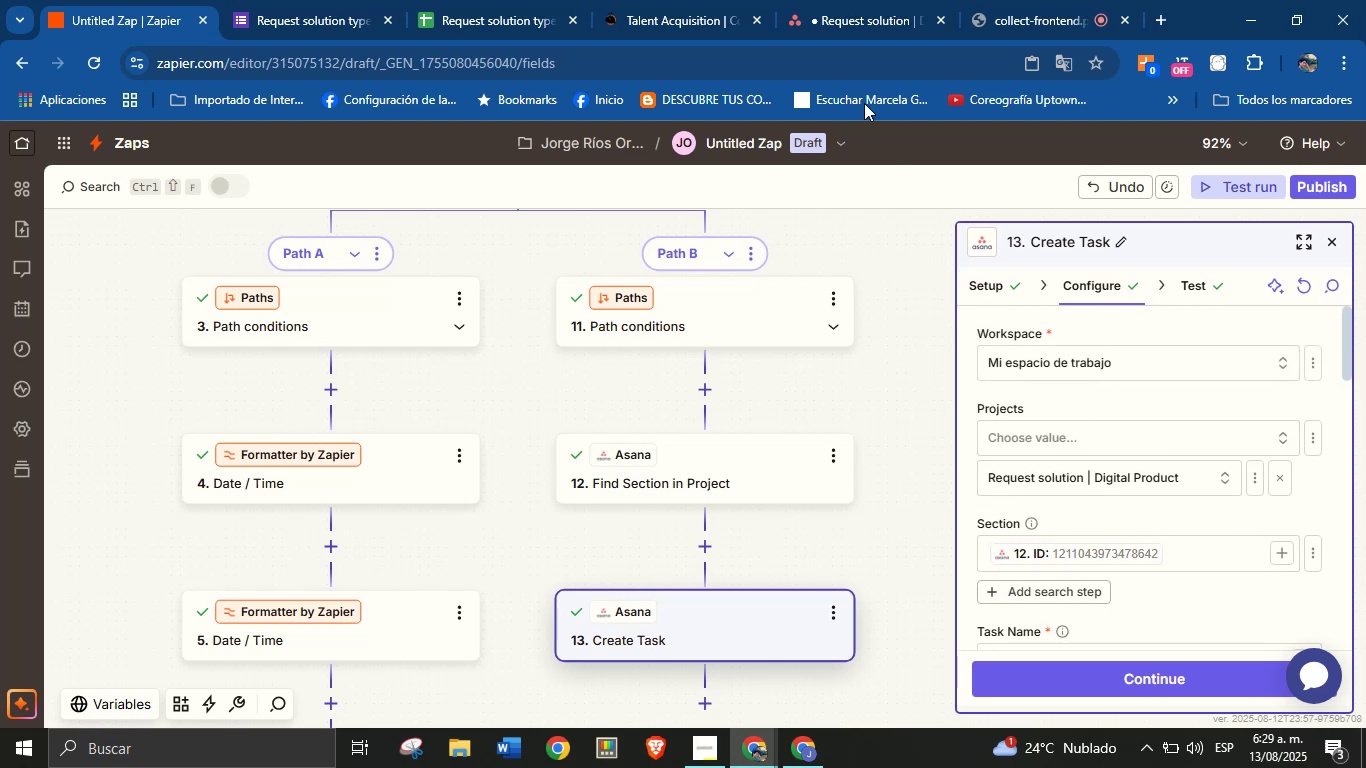 
left_click([824, 0])
 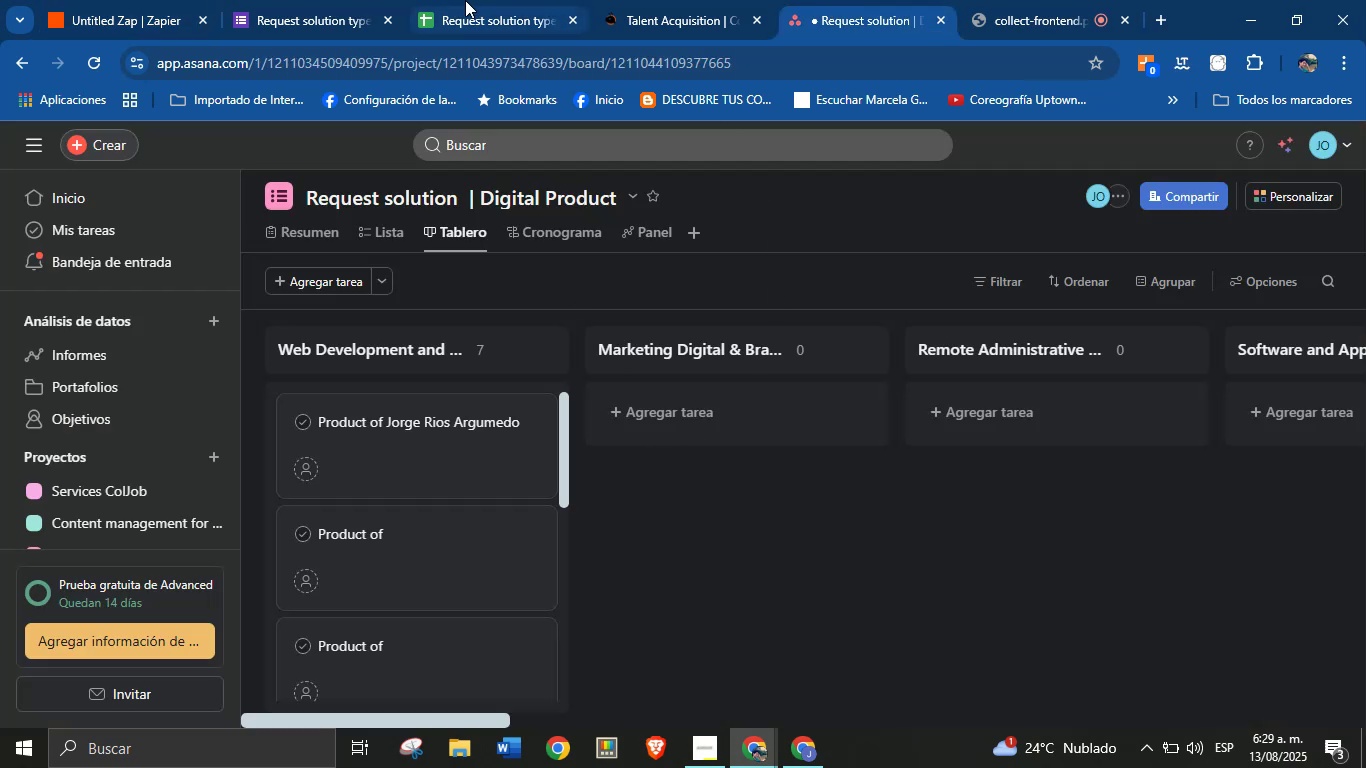 
left_click([100, 0])
 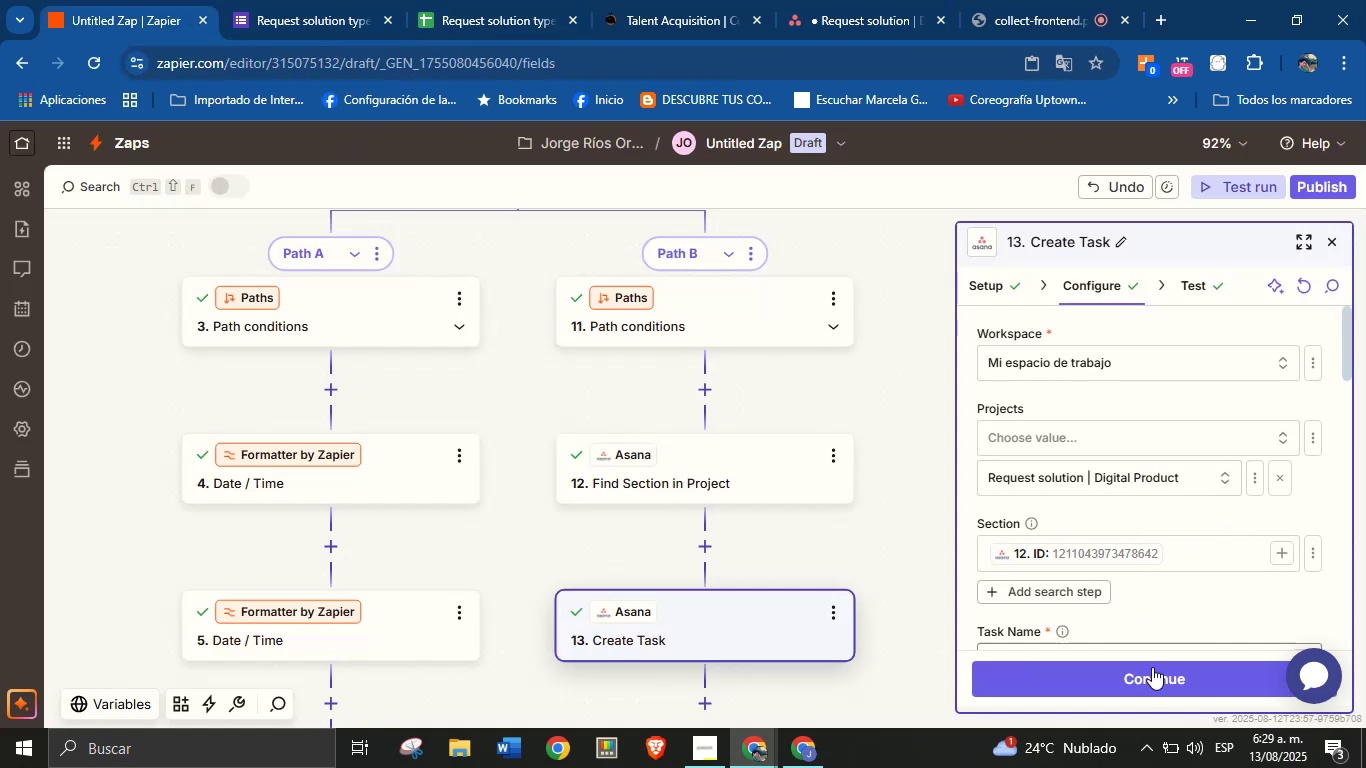 
scroll: coordinate [1170, 577], scroll_direction: down, amount: 2.0
 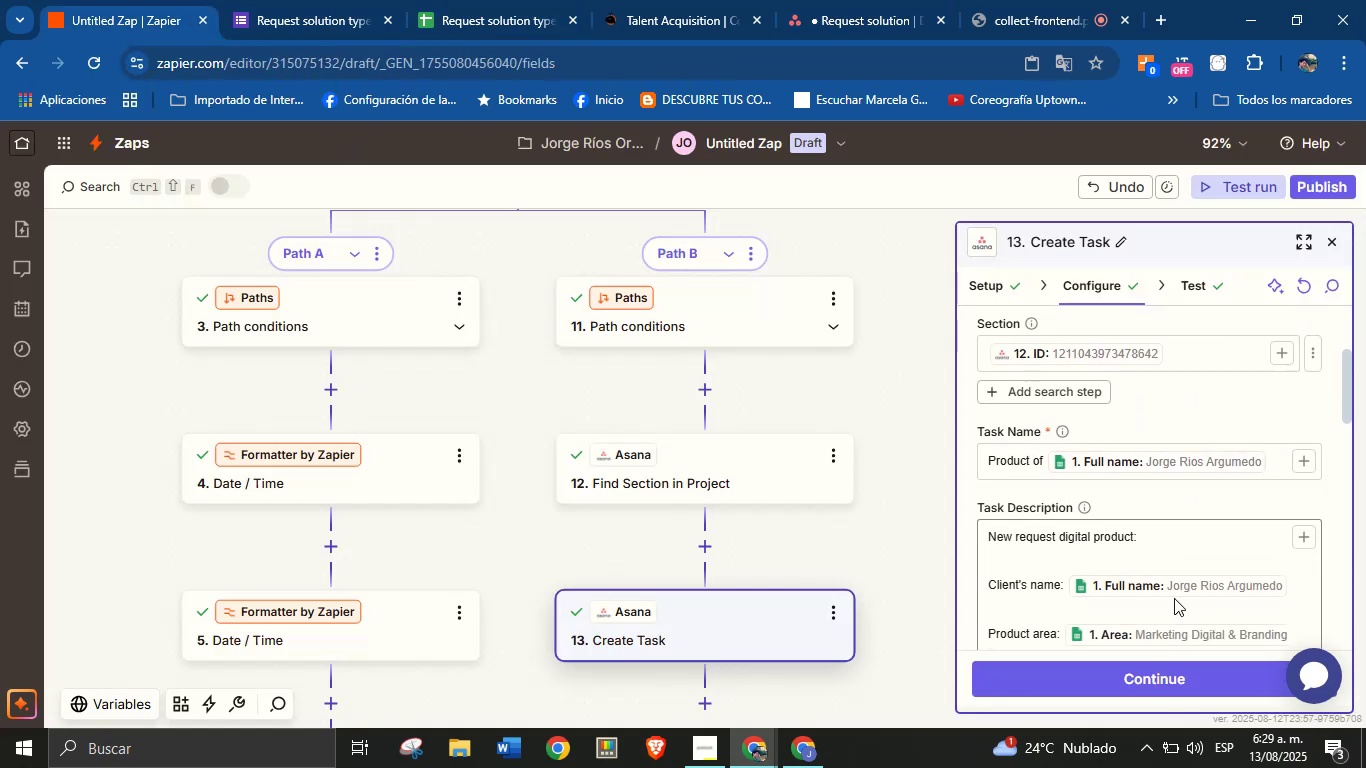 
left_click([1174, 675])
 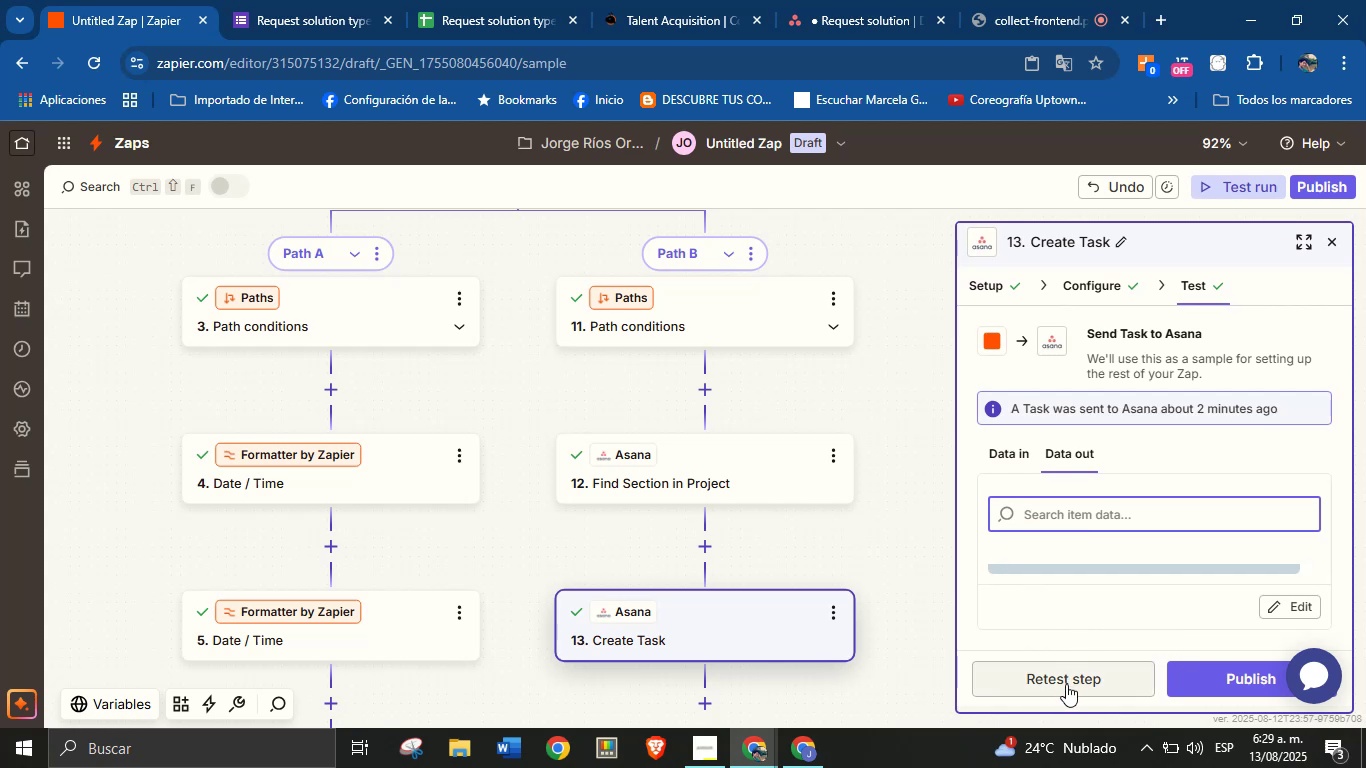 
scroll: coordinate [1117, 510], scroll_direction: down, amount: 1.0
 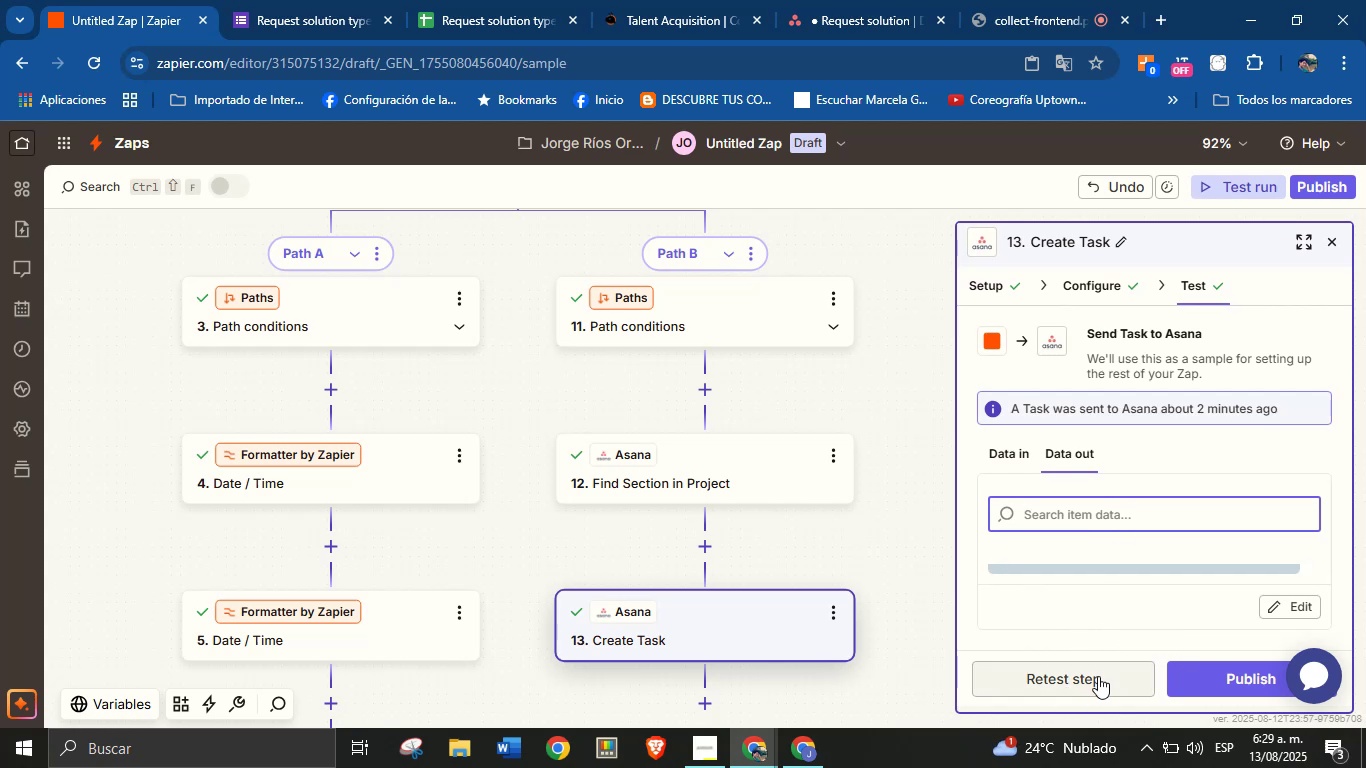 
left_click([1098, 676])
 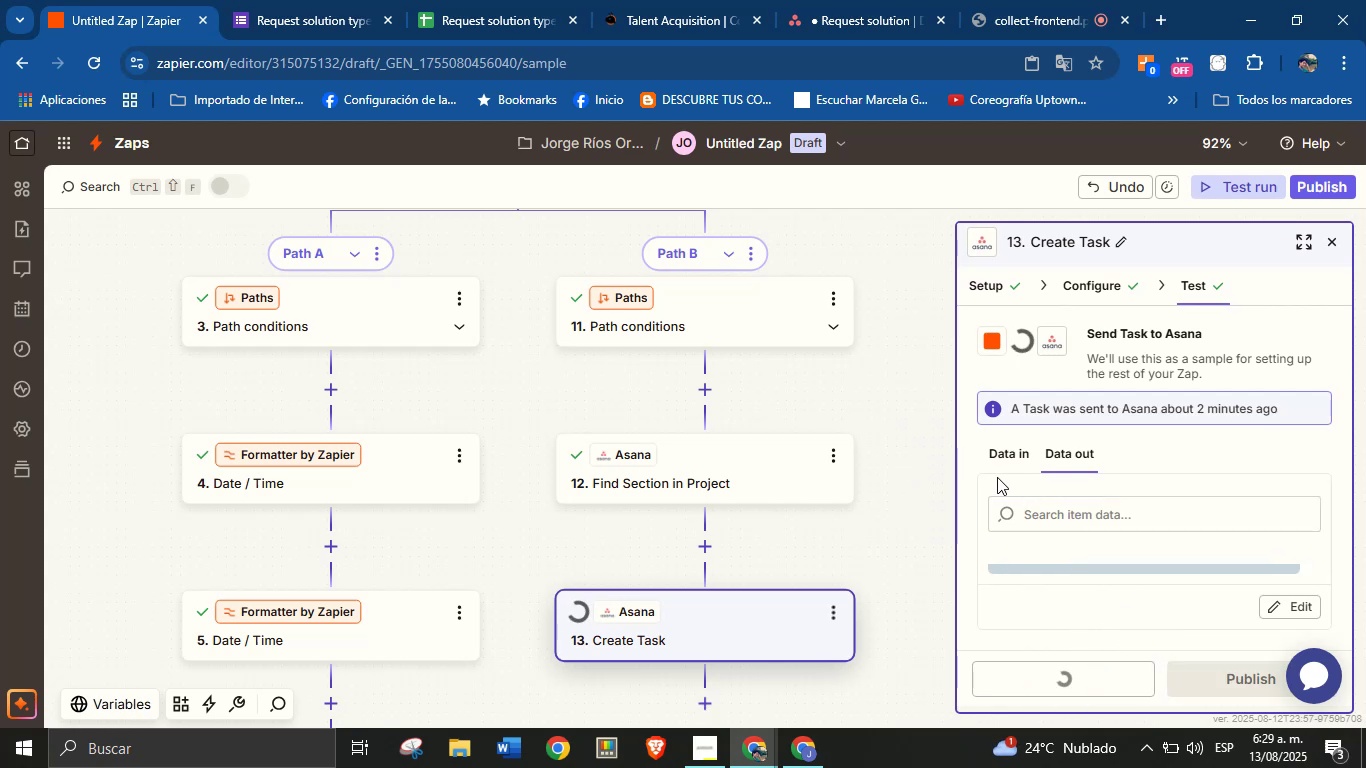 
wait(5.9)
 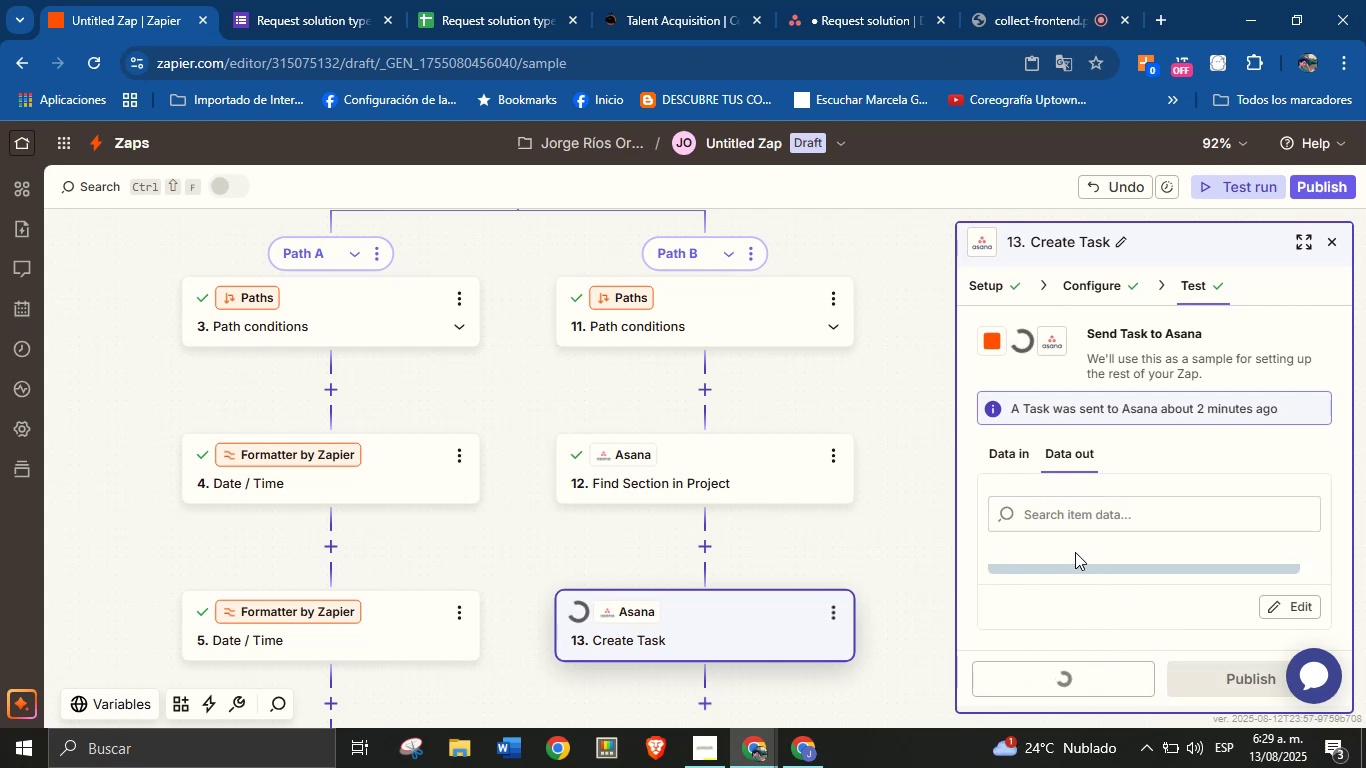 
left_click([826, 0])
 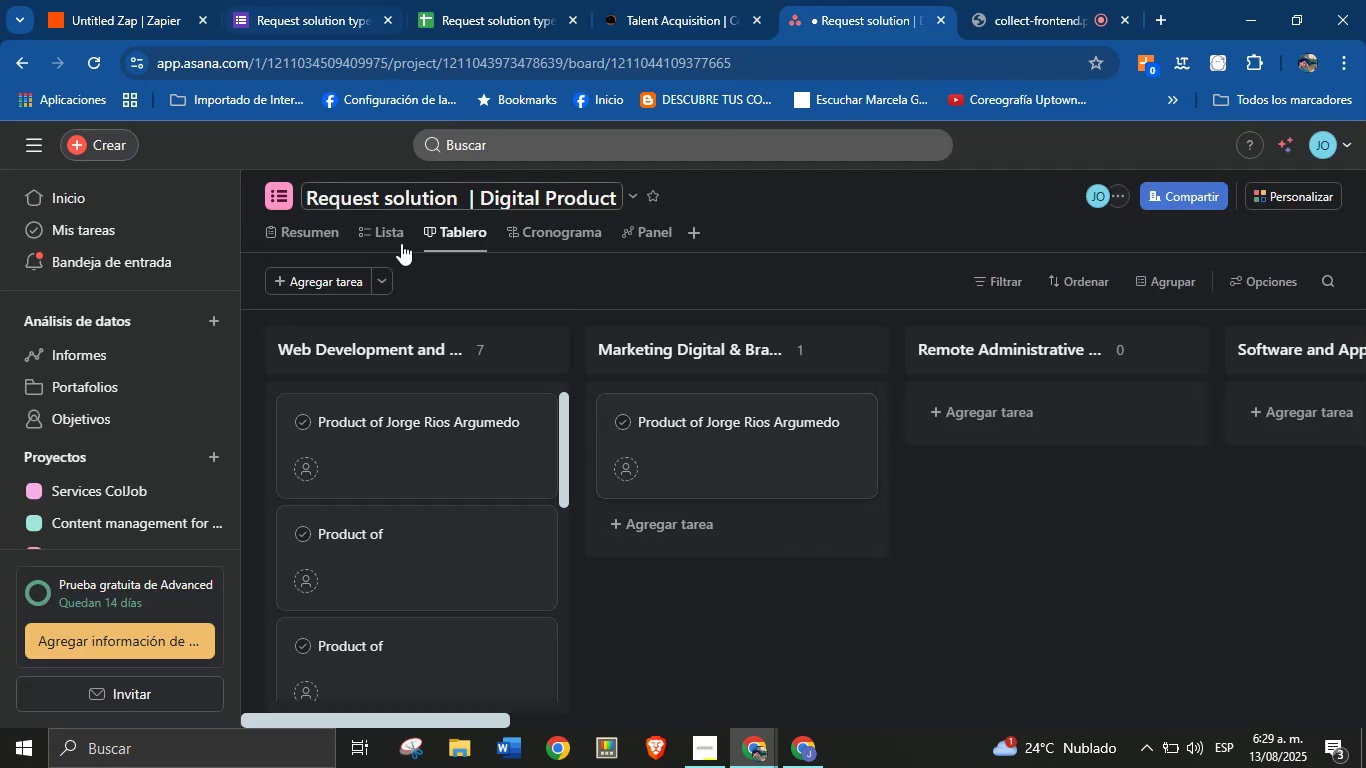 
right_click([425, 536])
 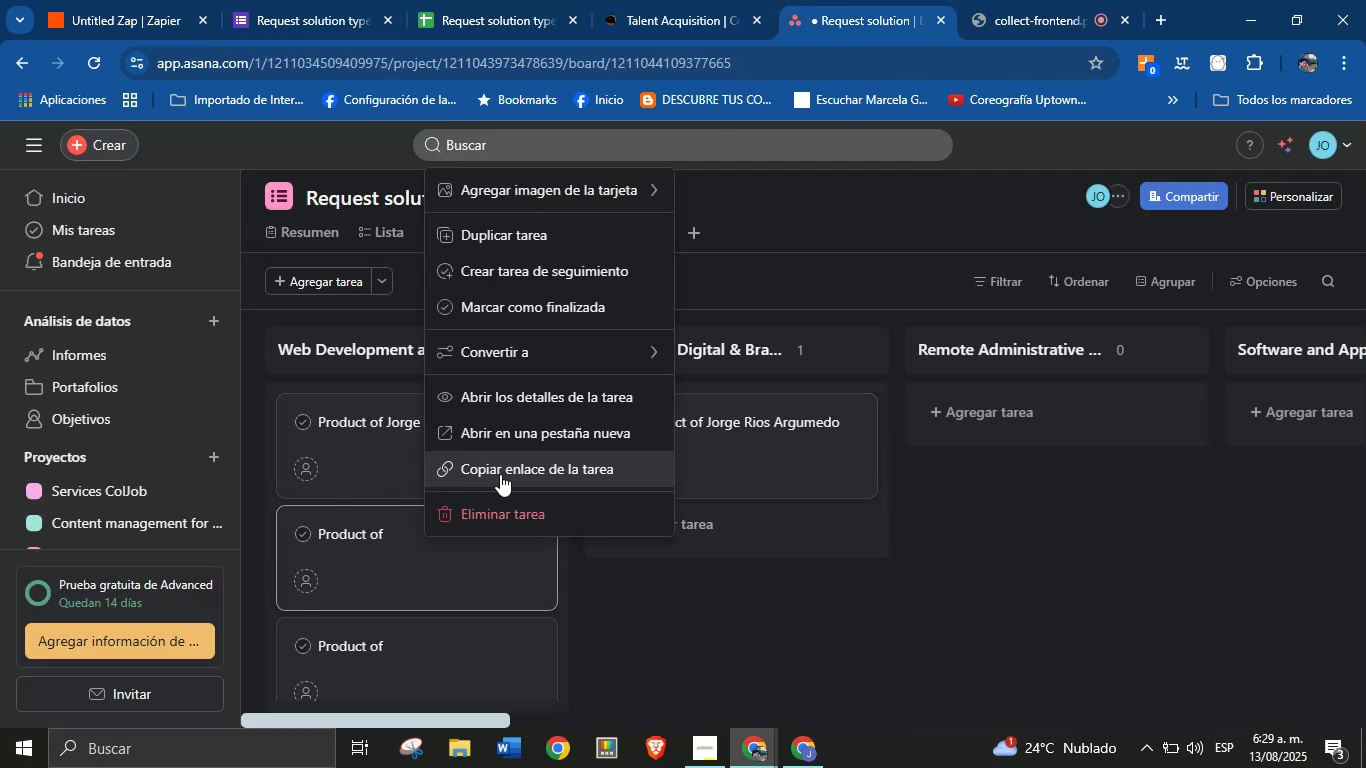 
left_click([502, 507])
 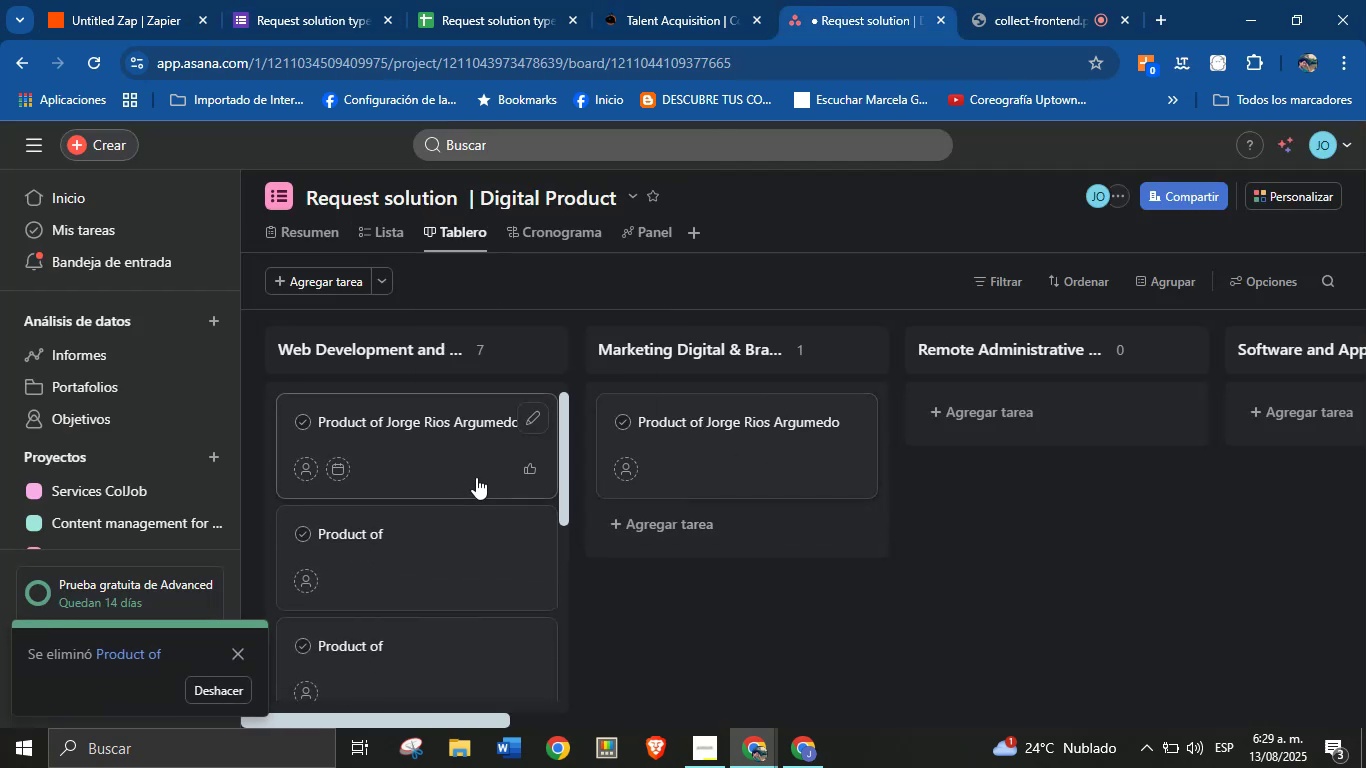 
right_click([460, 530])
 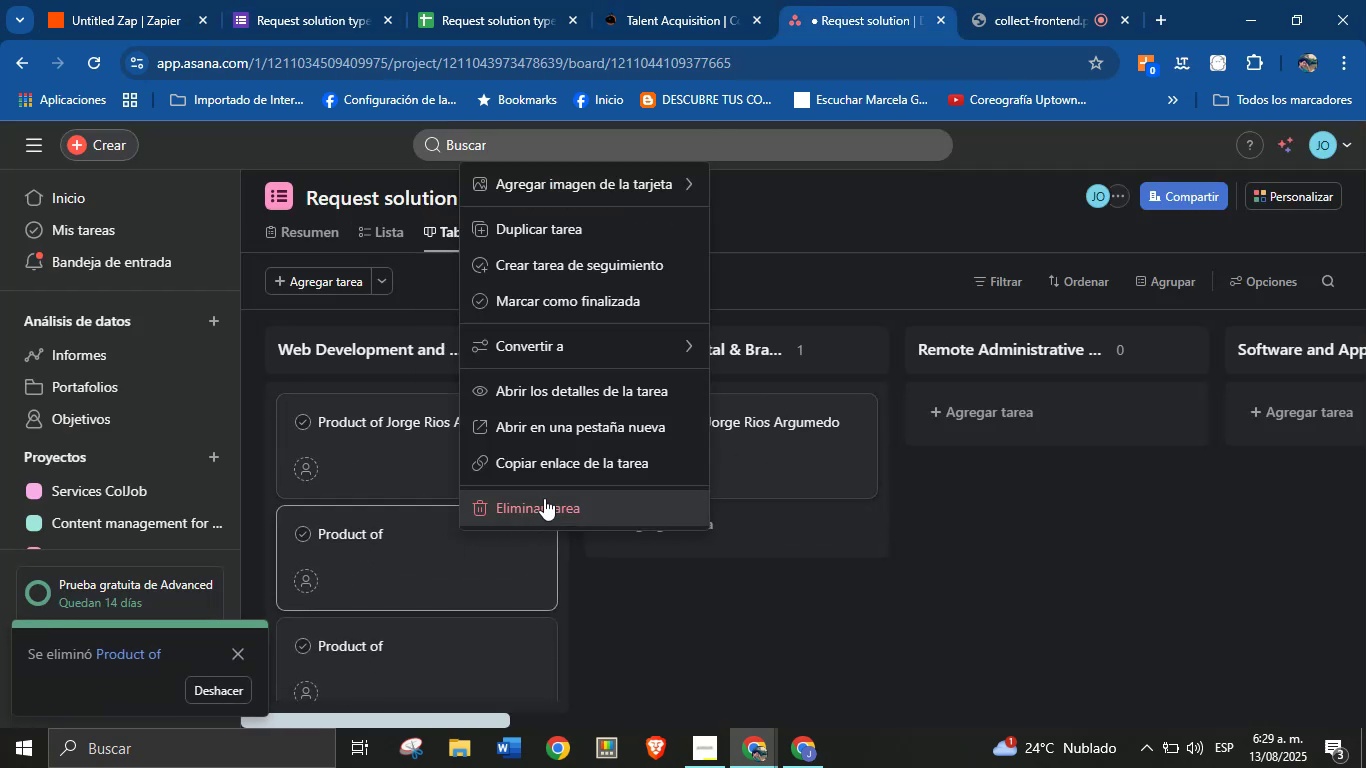 
left_click([544, 506])
 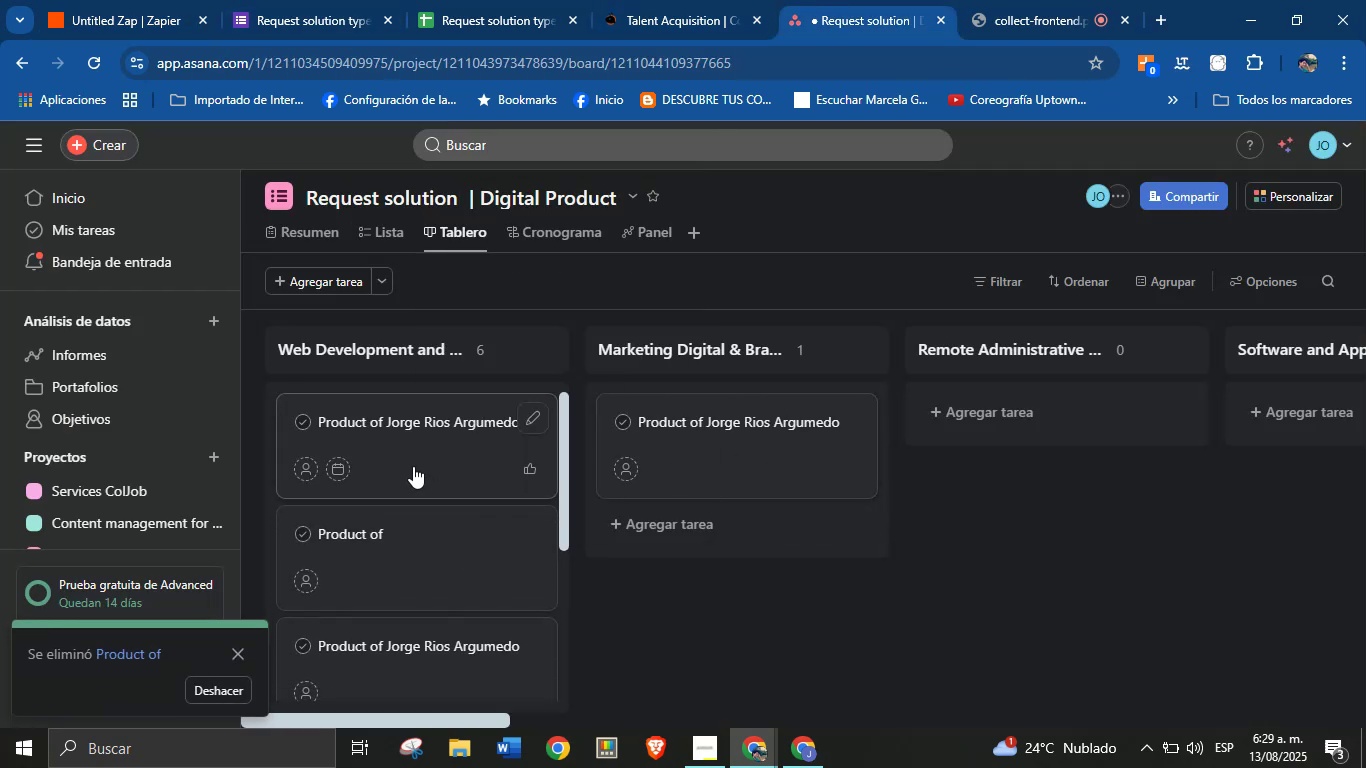 
right_click([412, 436])
 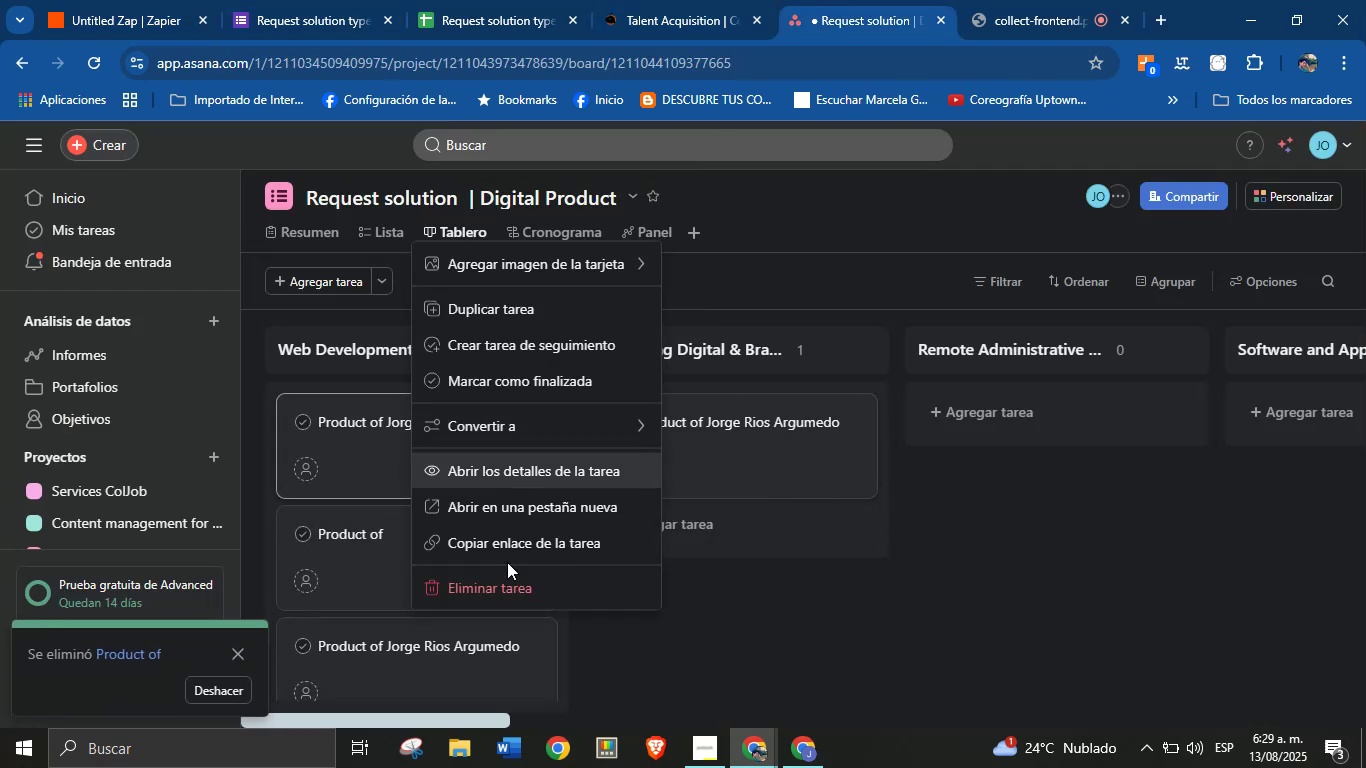 
left_click([512, 577])
 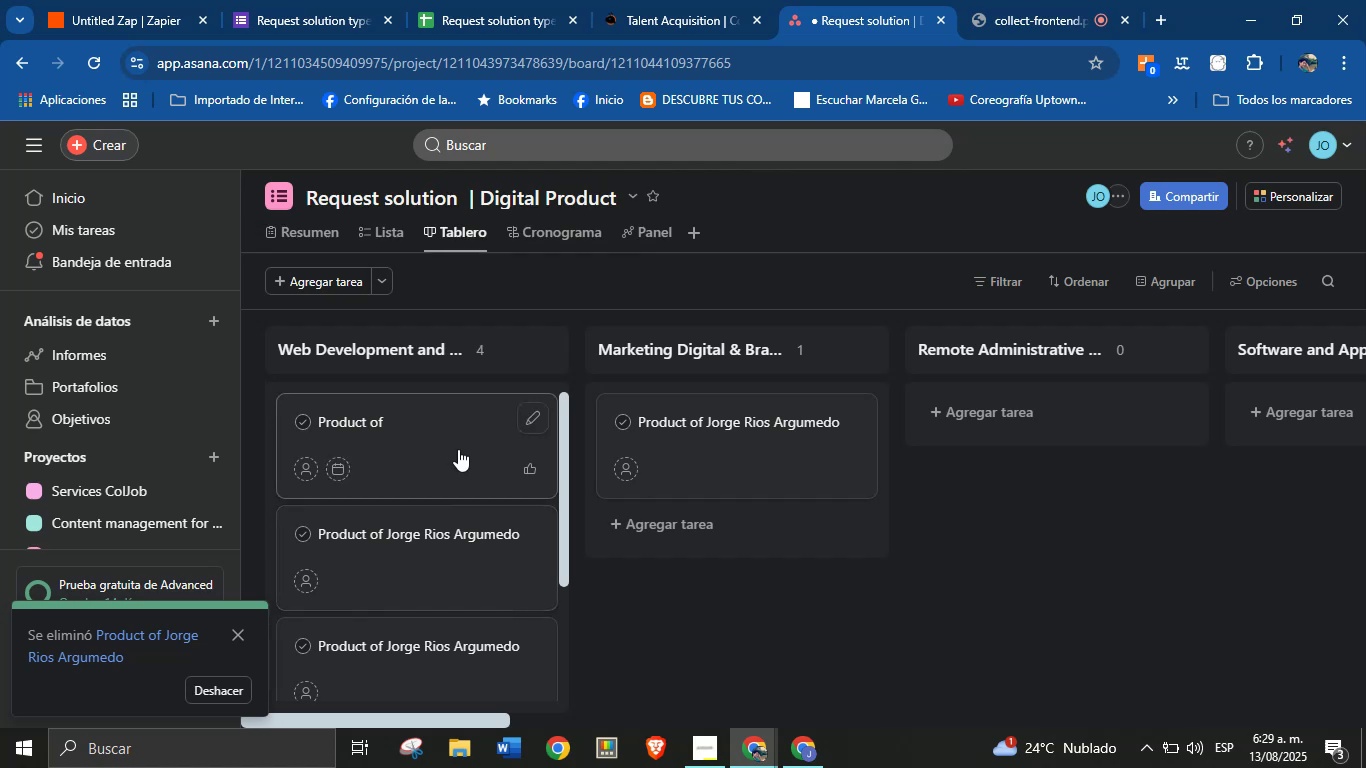 
scroll: coordinate [457, 484], scroll_direction: down, amount: 4.0
 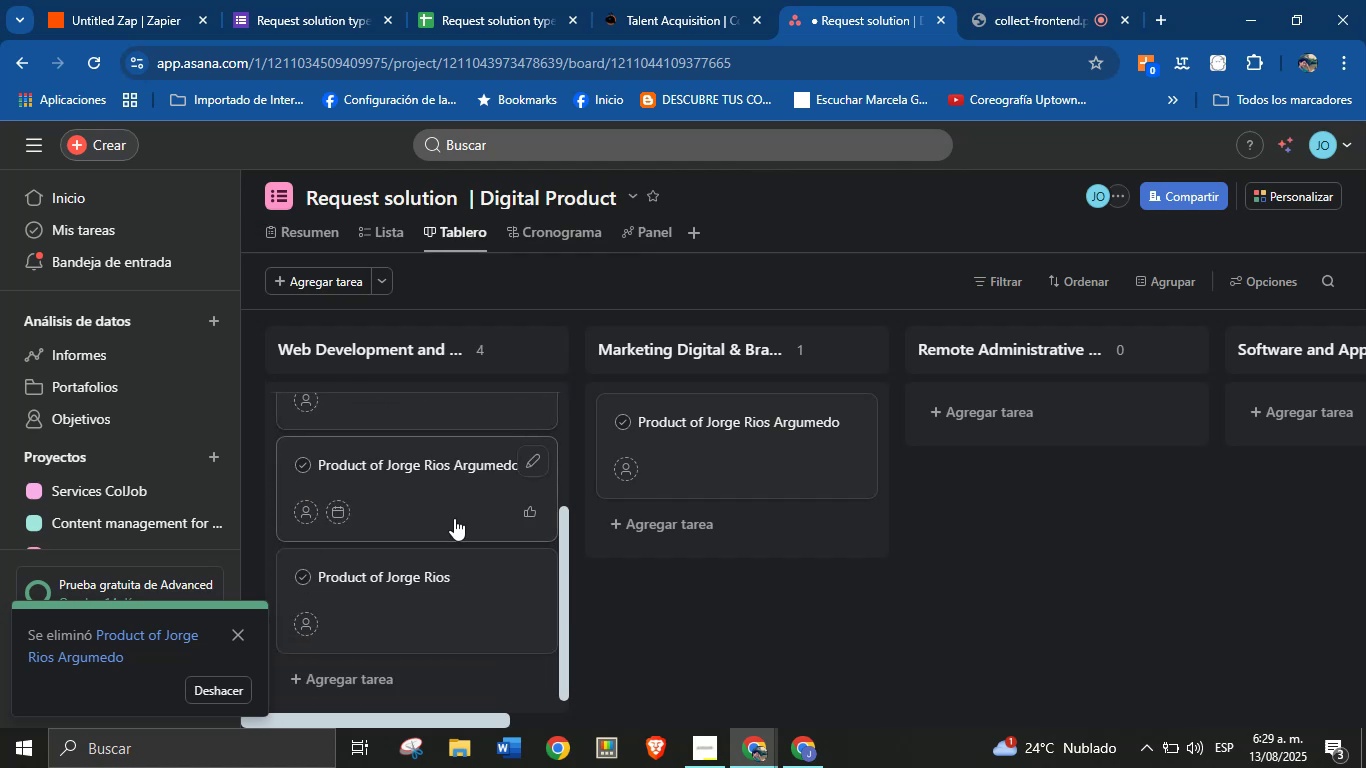 
right_click([449, 474])
 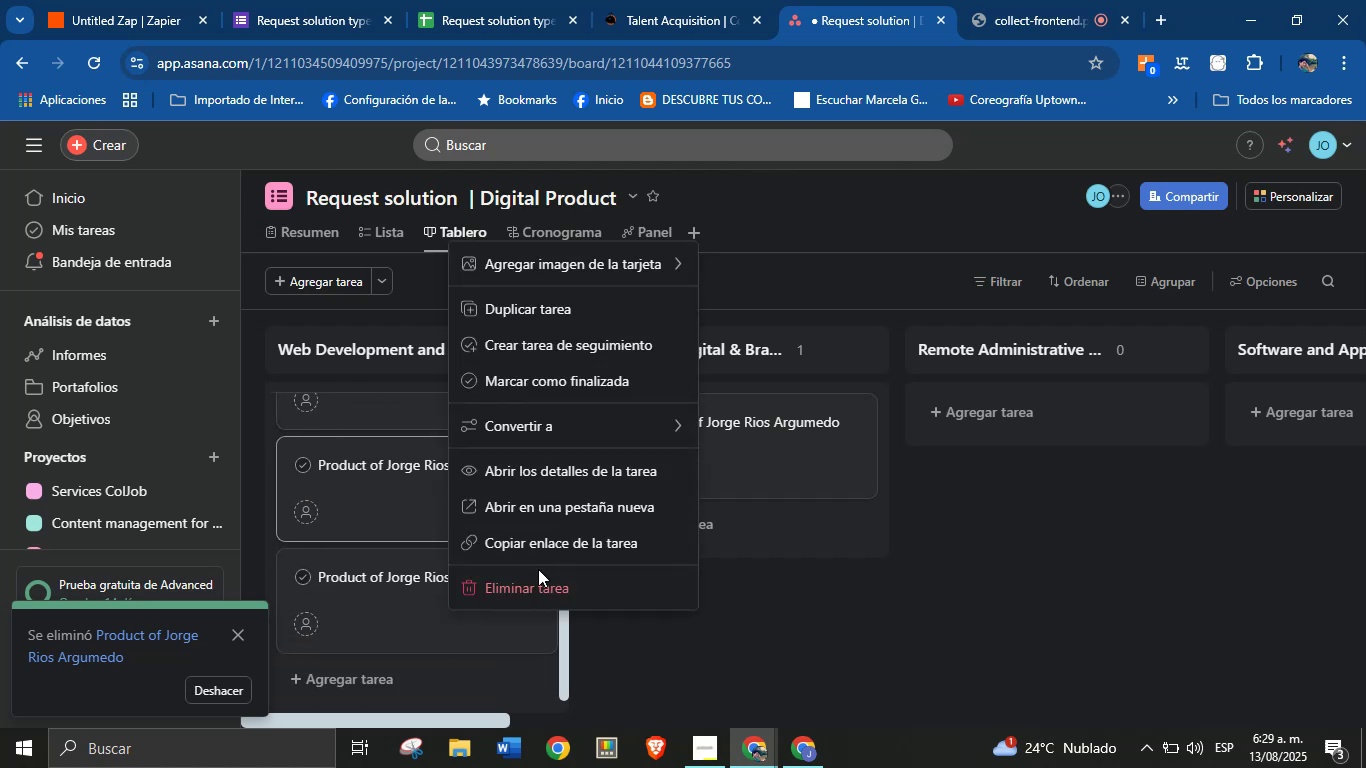 
left_click([541, 582])
 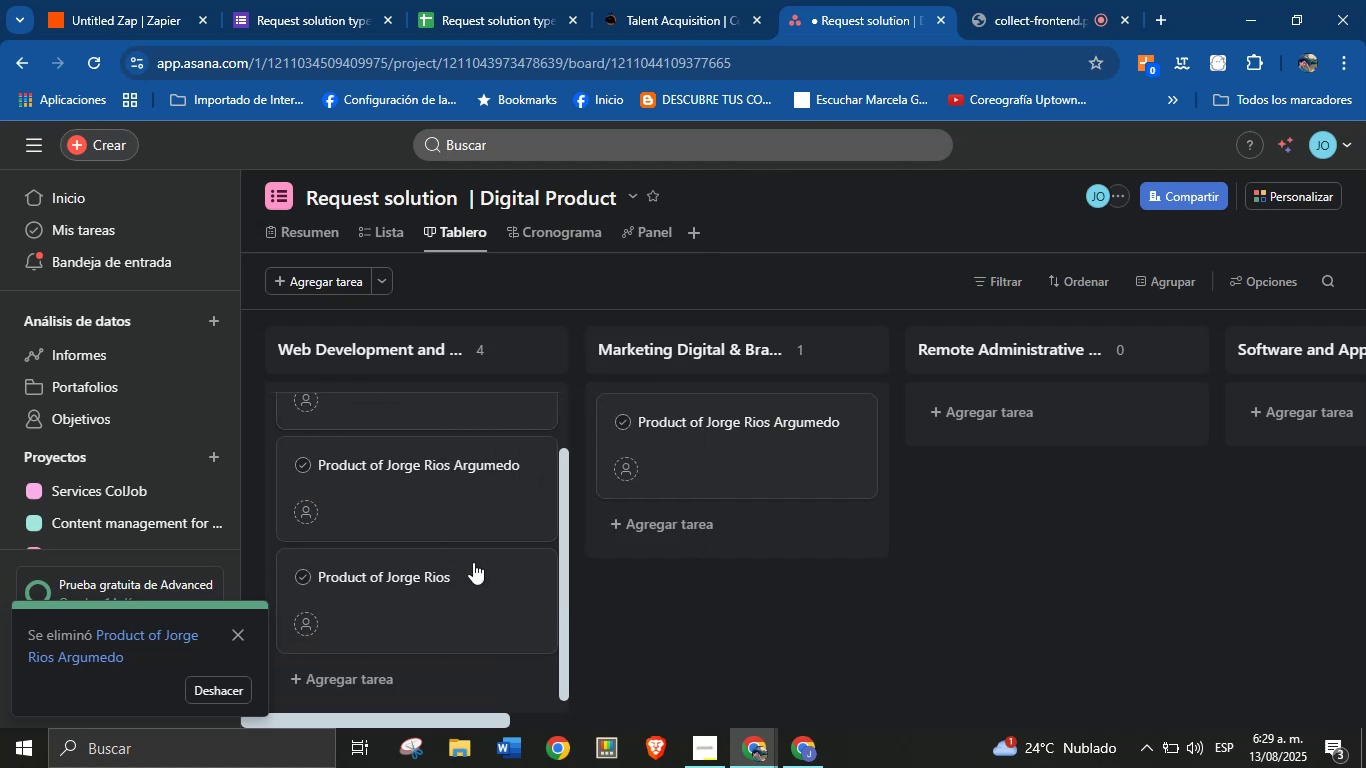 
scroll: coordinate [454, 553], scroll_direction: up, amount: 4.0
 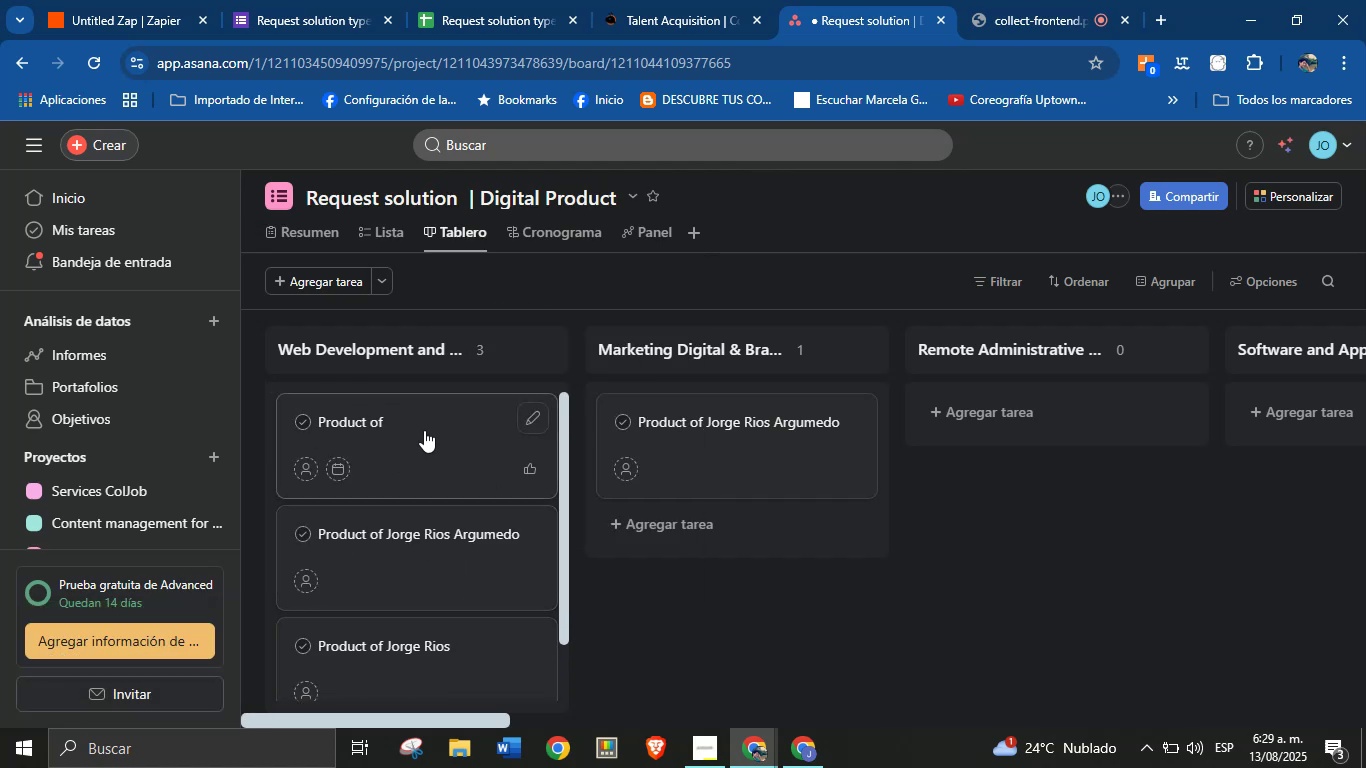 
right_click([424, 429])
 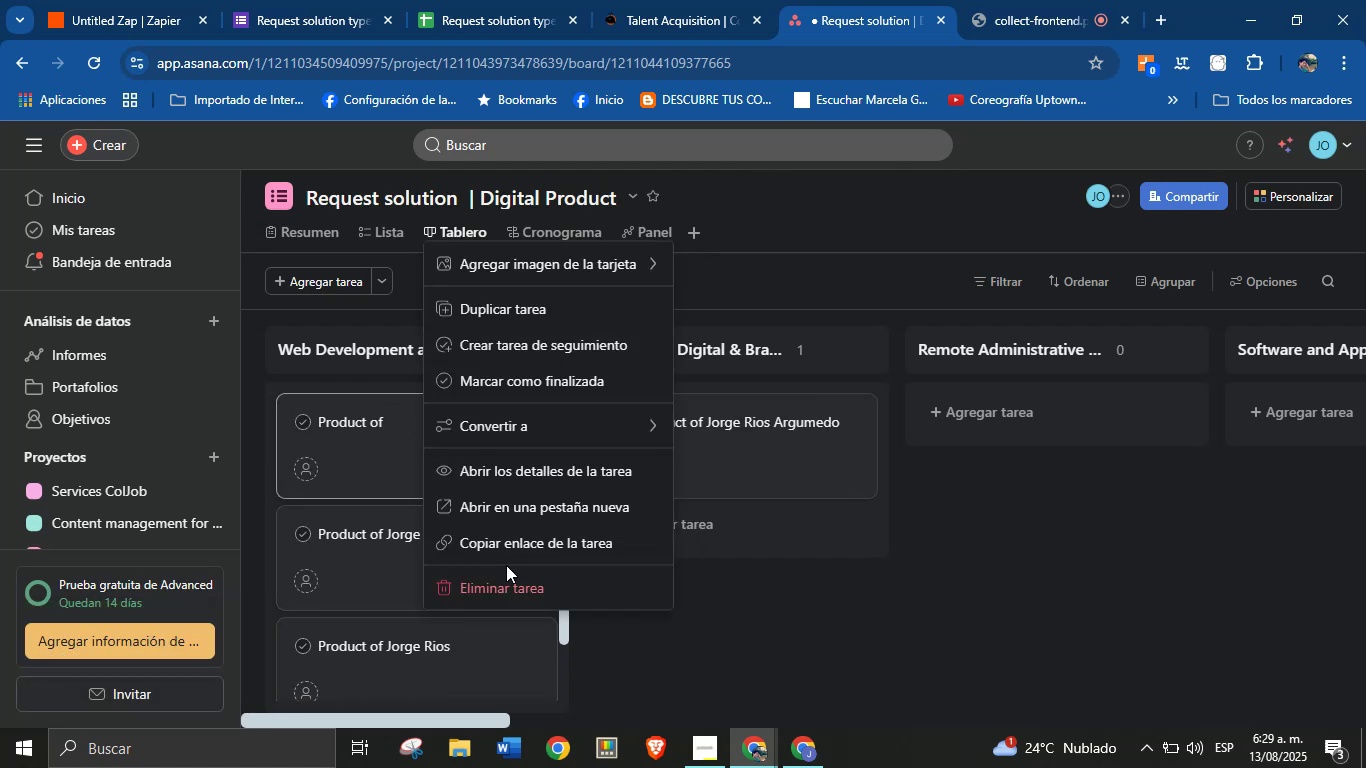 
left_click([510, 585])
 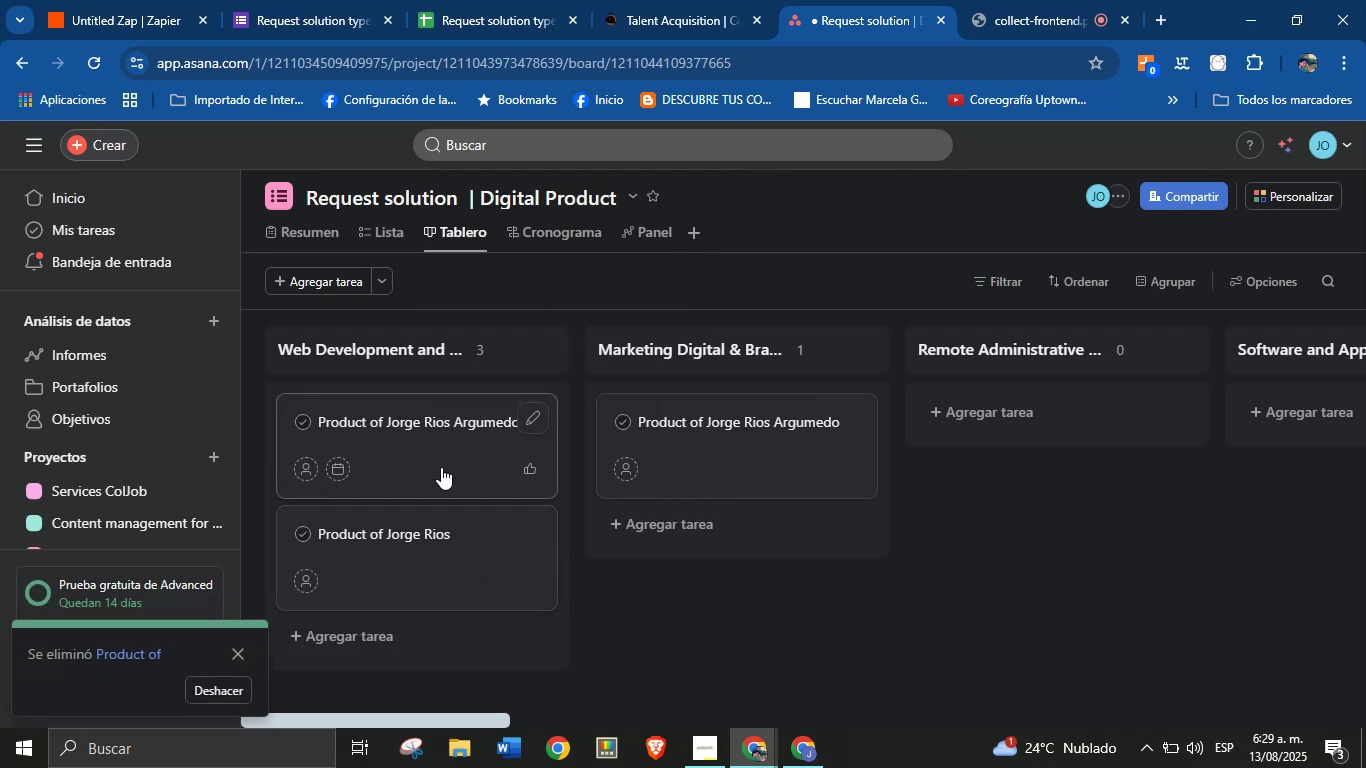 
right_click([444, 456])
 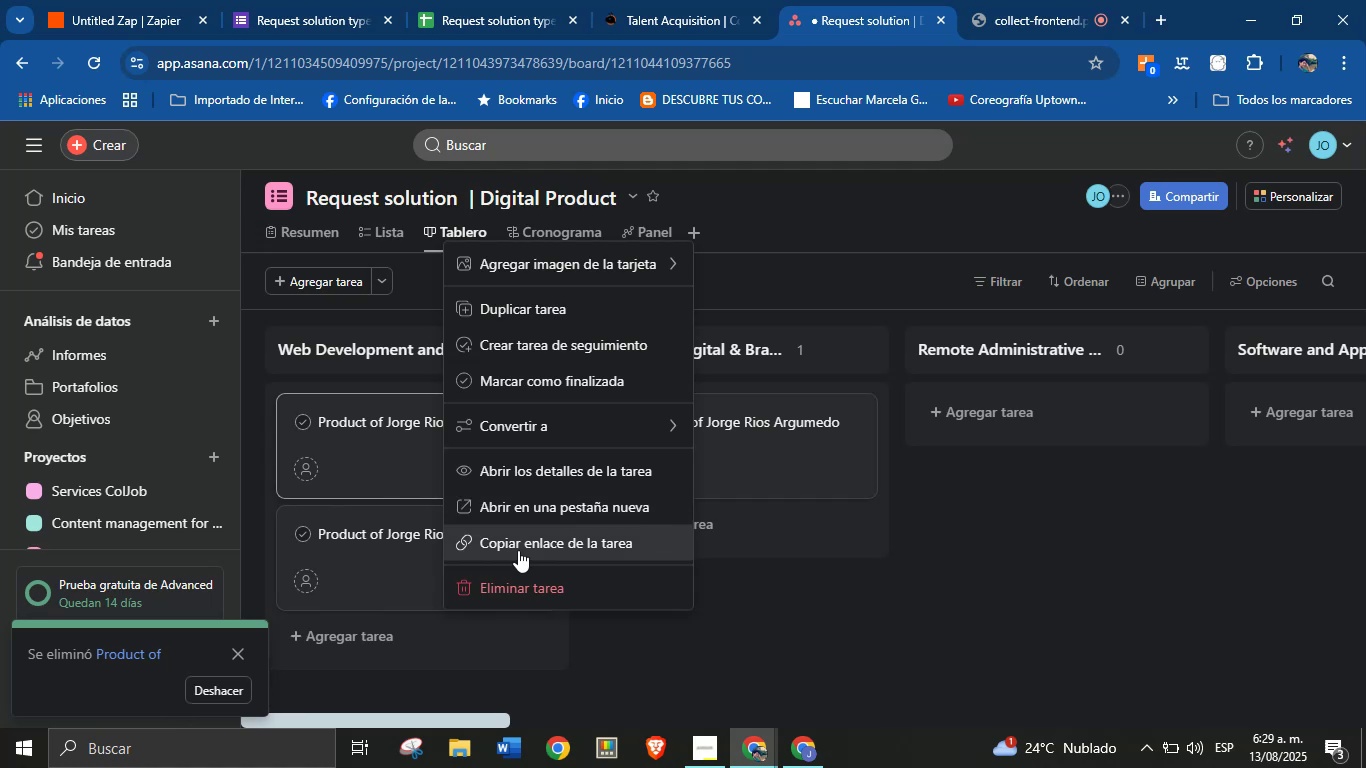 
left_click([521, 582])
 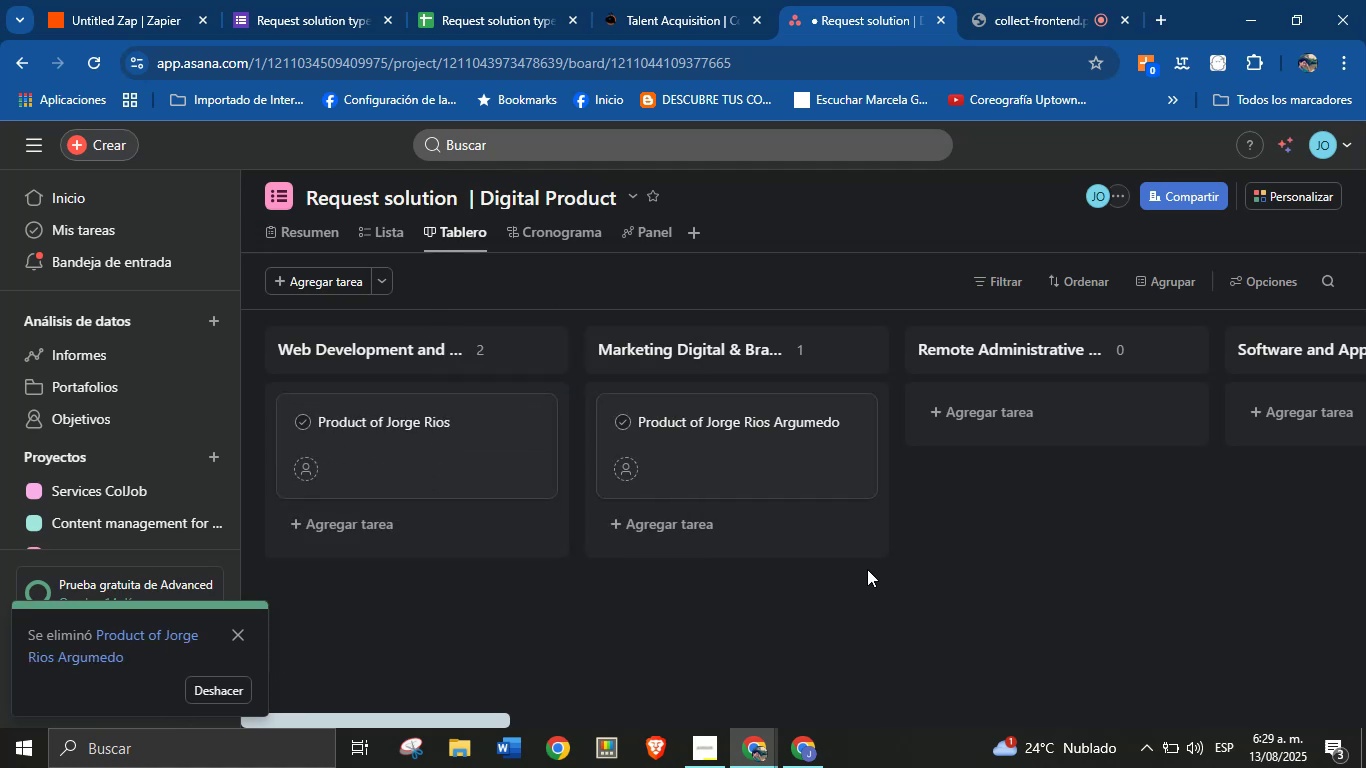 
left_click([1008, 541])
 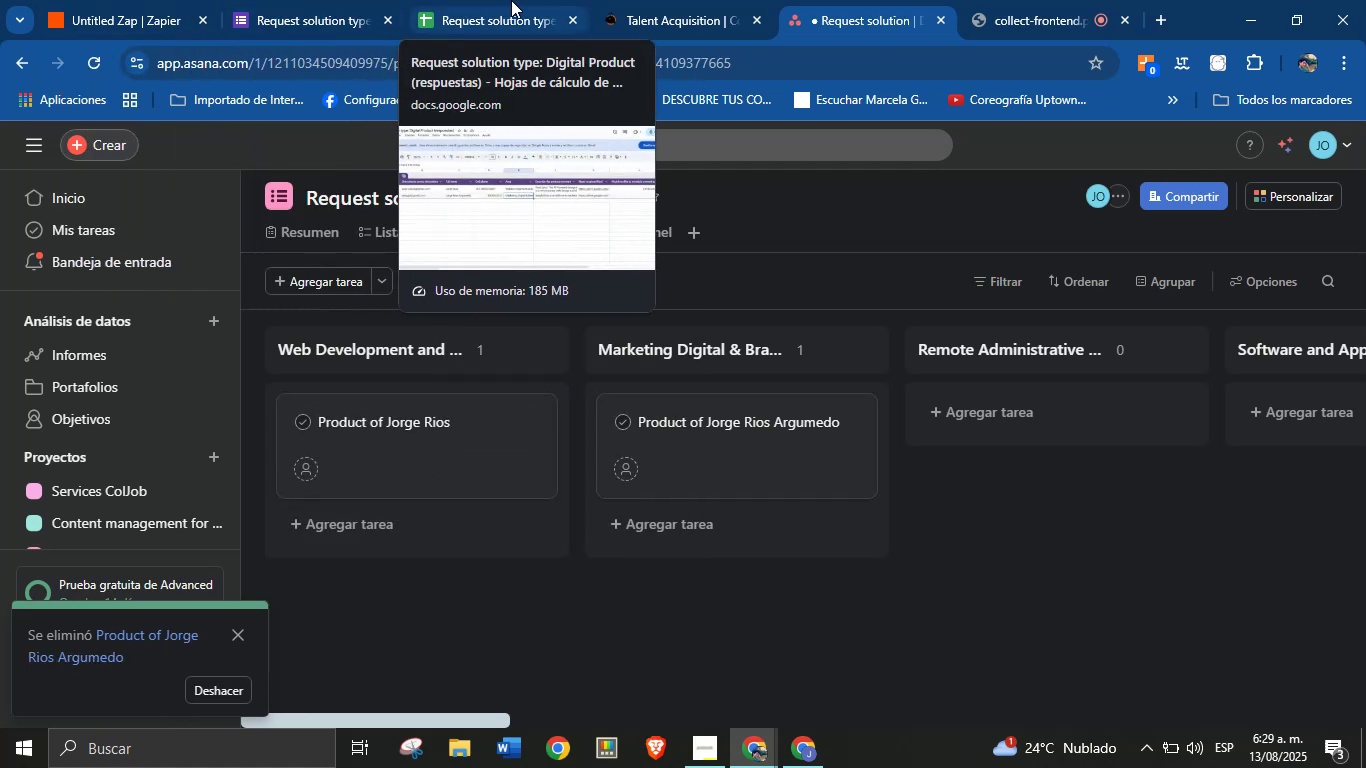 
wait(5.06)
 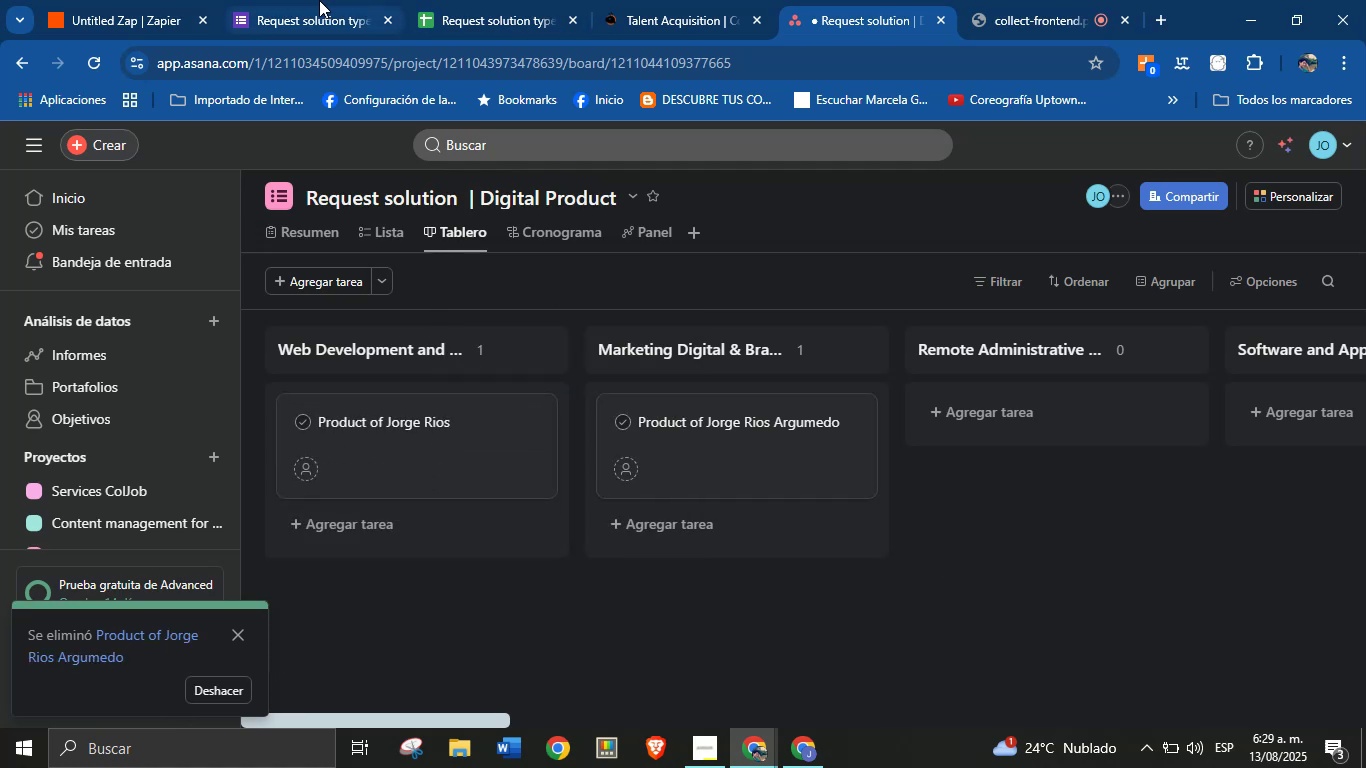 
left_click([172, 0])
 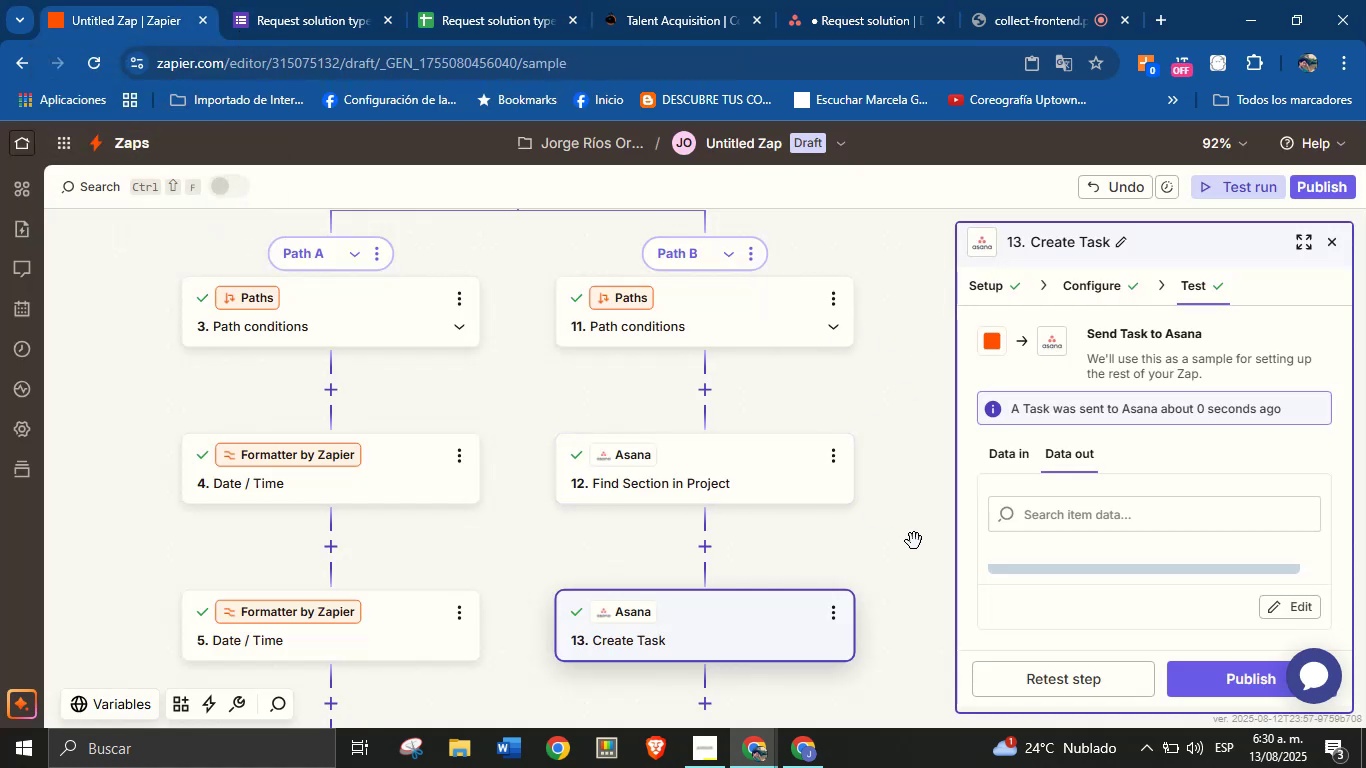 
scroll: coordinate [701, 554], scroll_direction: down, amount: 4.0
 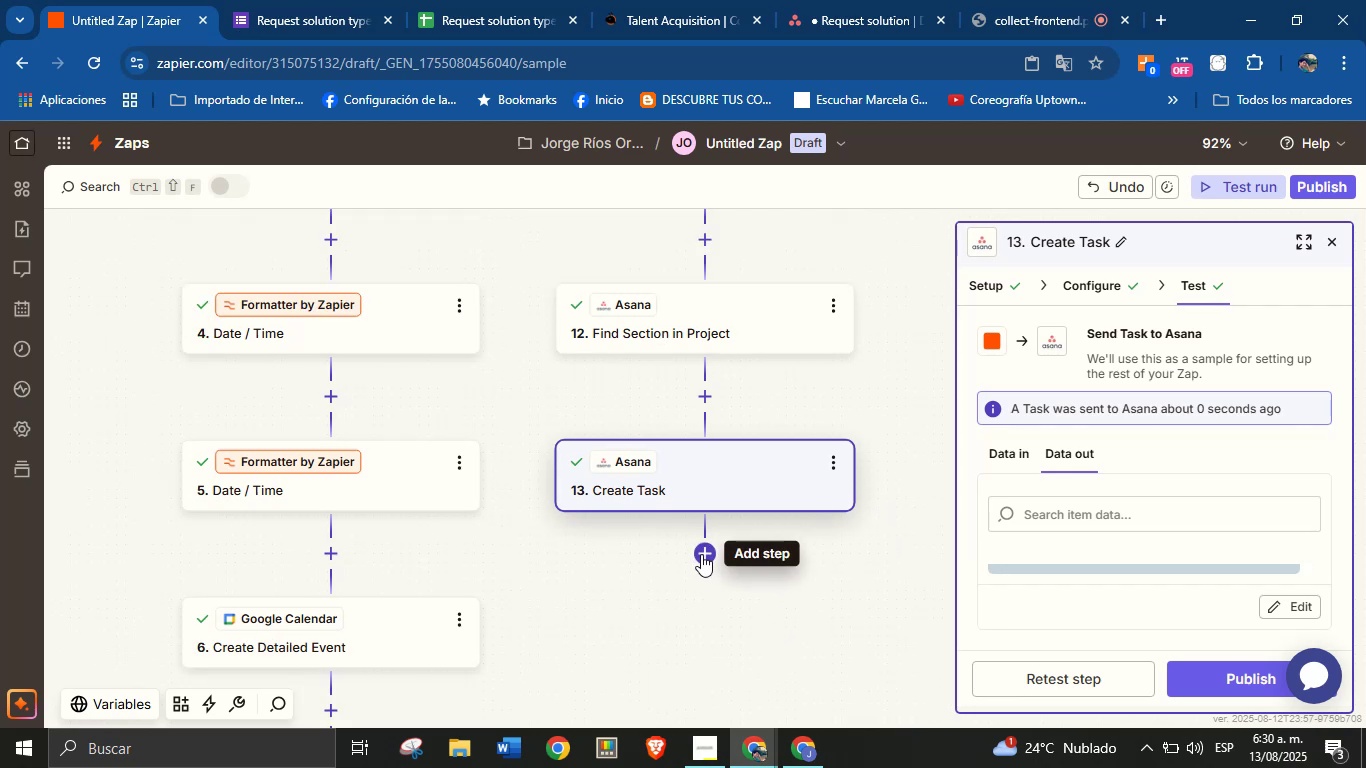 
left_click([701, 554])
 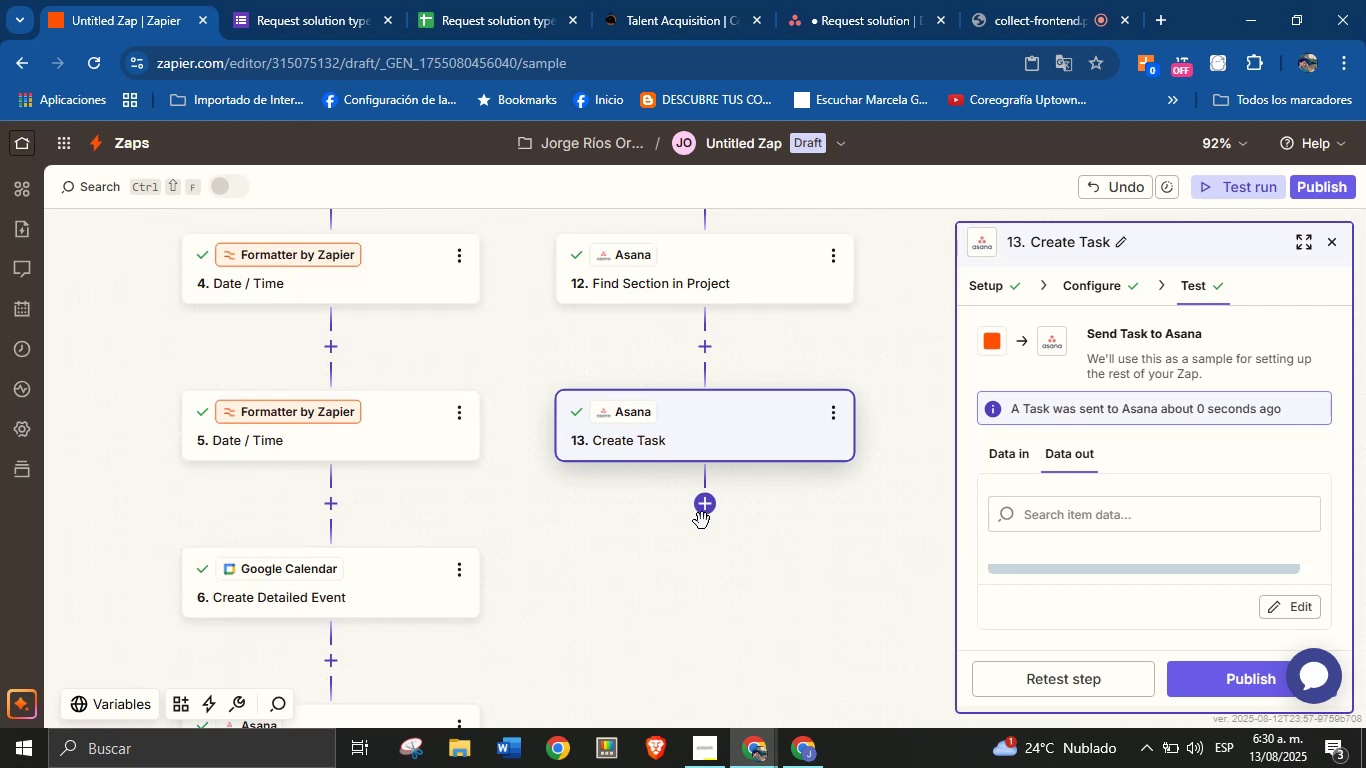 
scroll: coordinate [538, 587], scroll_direction: up, amount: 1.0
 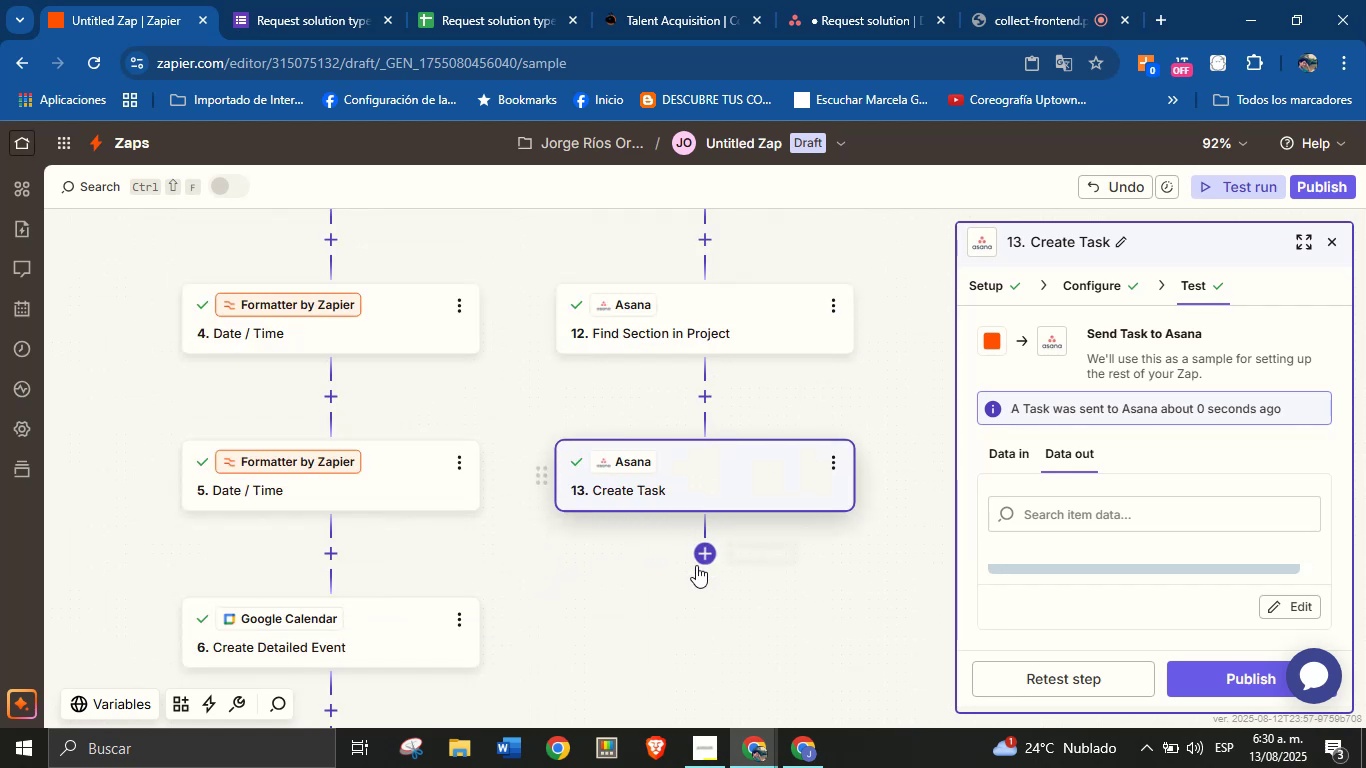 
left_click([707, 557])
 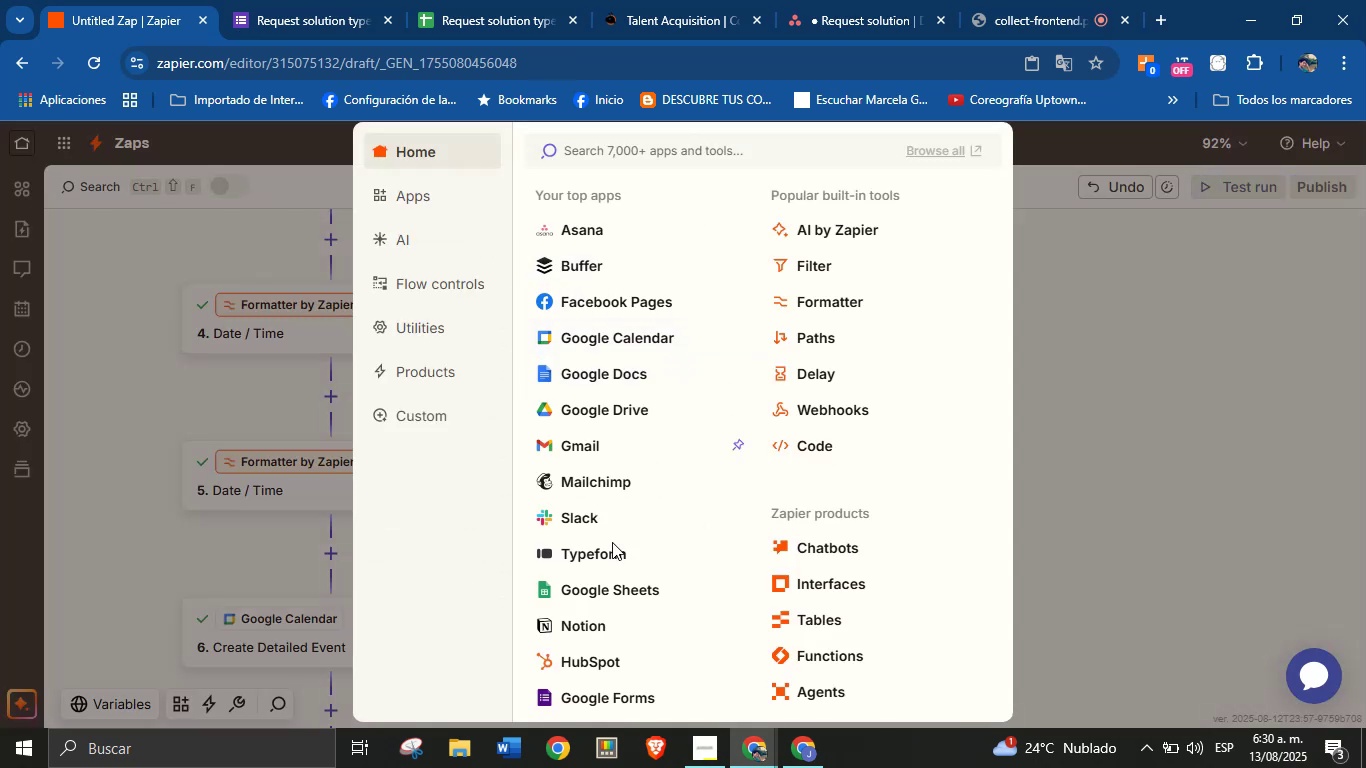 
left_click([612, 450])
 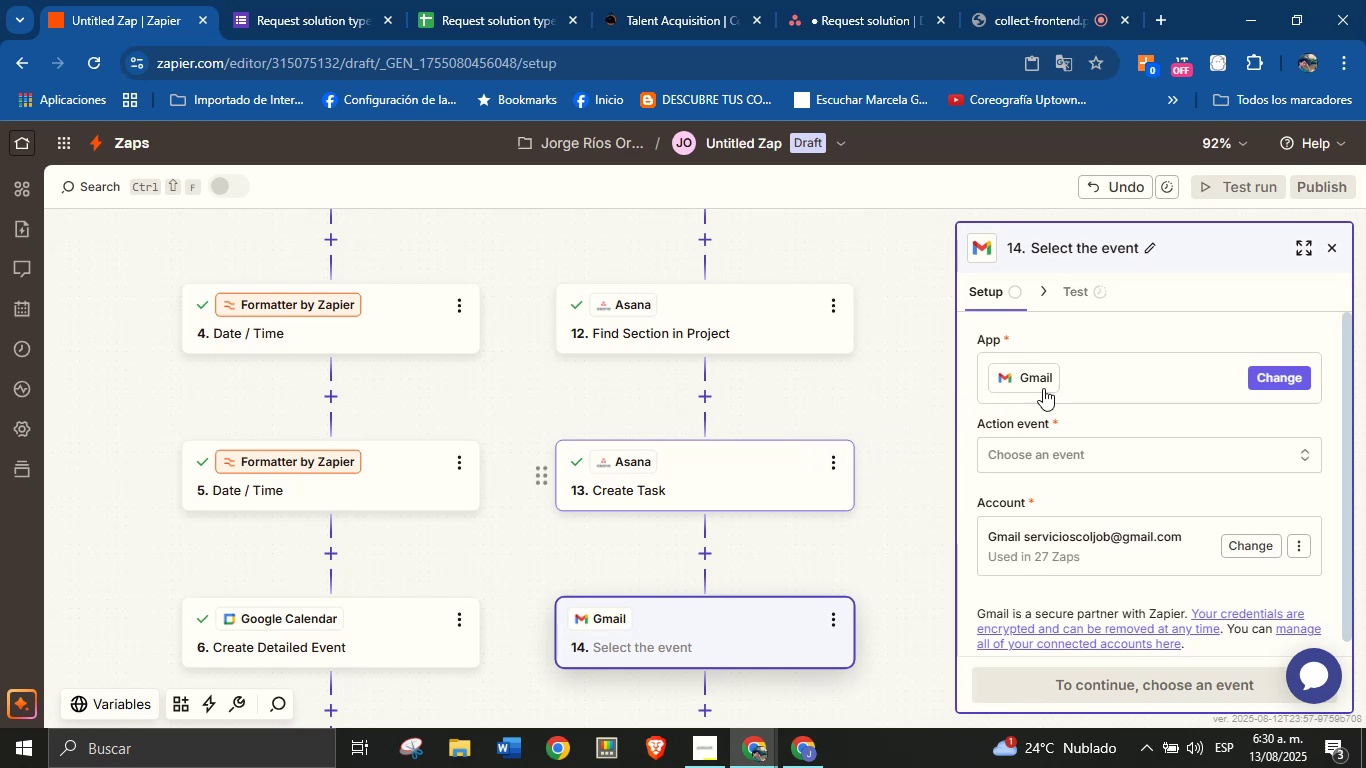 
left_click([1095, 460])
 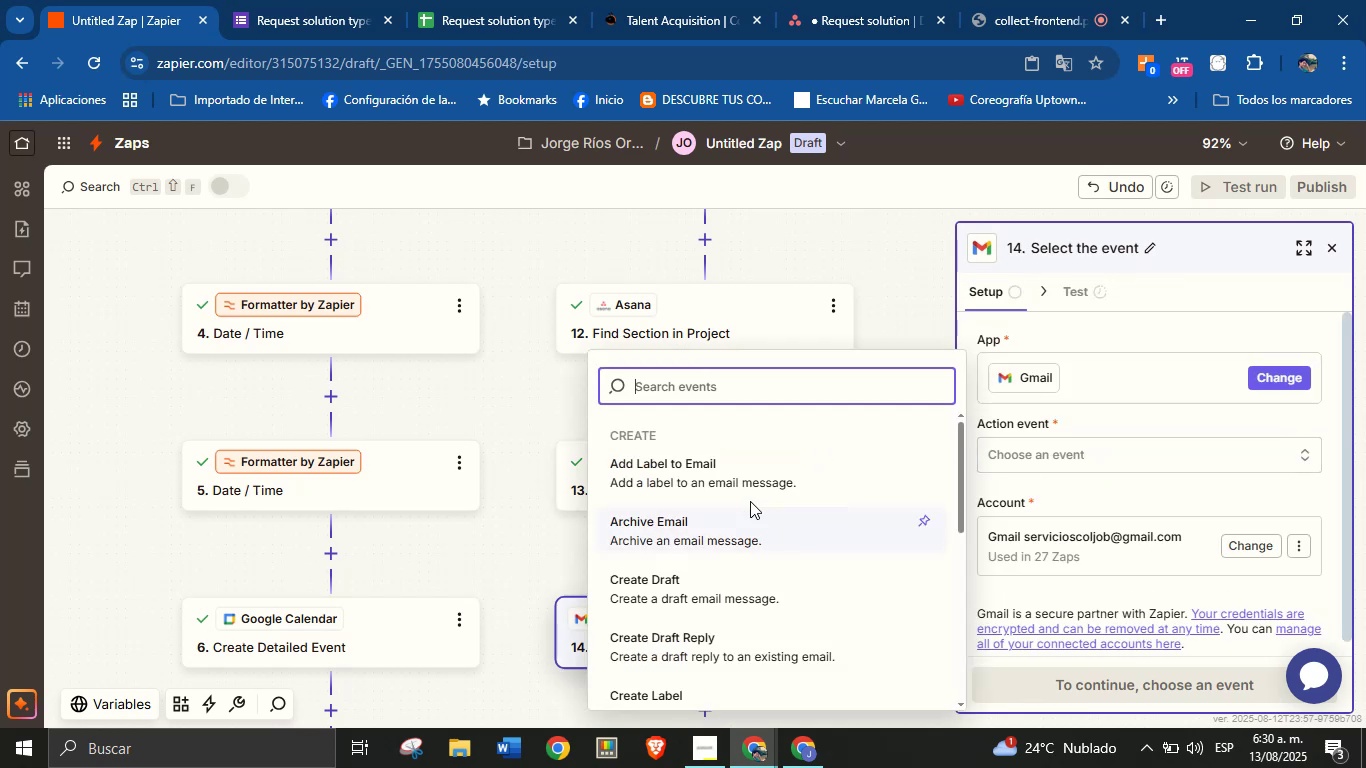 
scroll: coordinate [760, 561], scroll_direction: down, amount: 4.0
 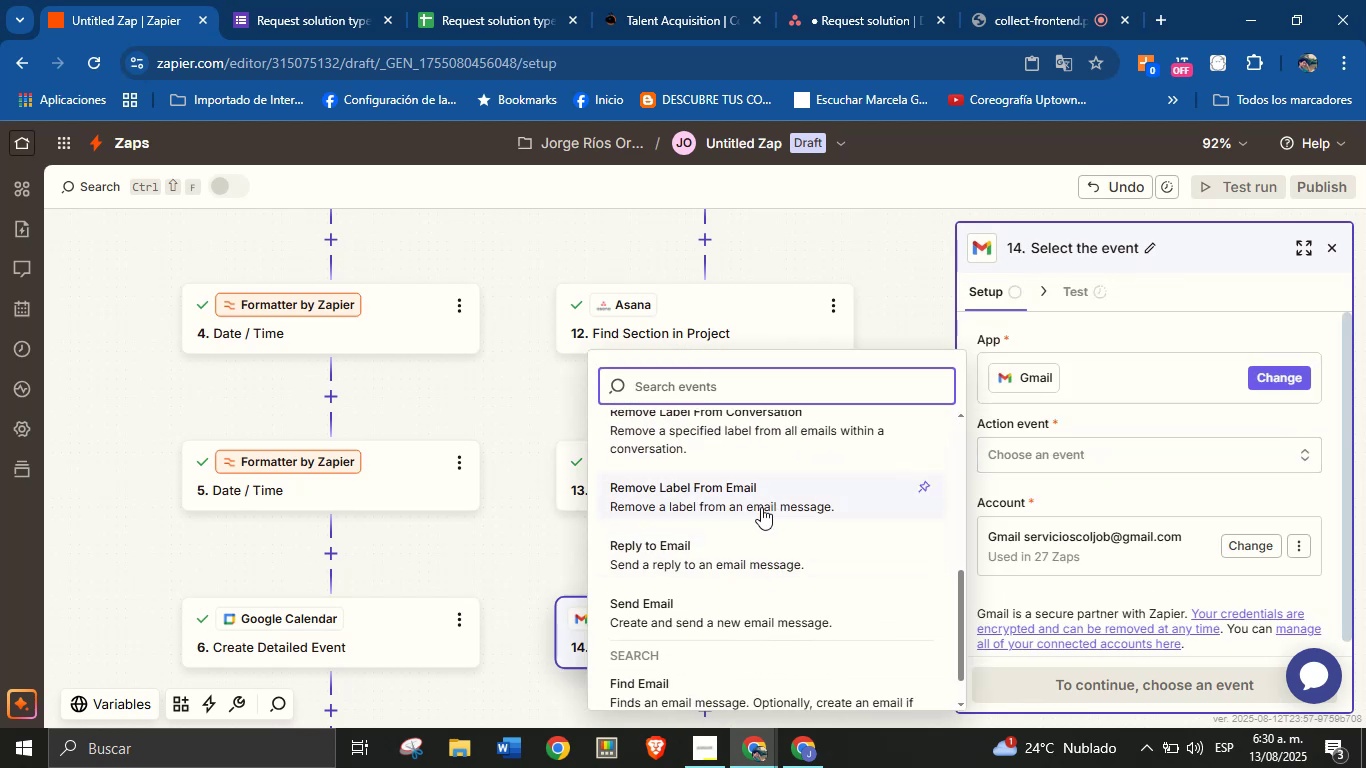 
scroll: coordinate [756, 545], scroll_direction: up, amount: 3.0
 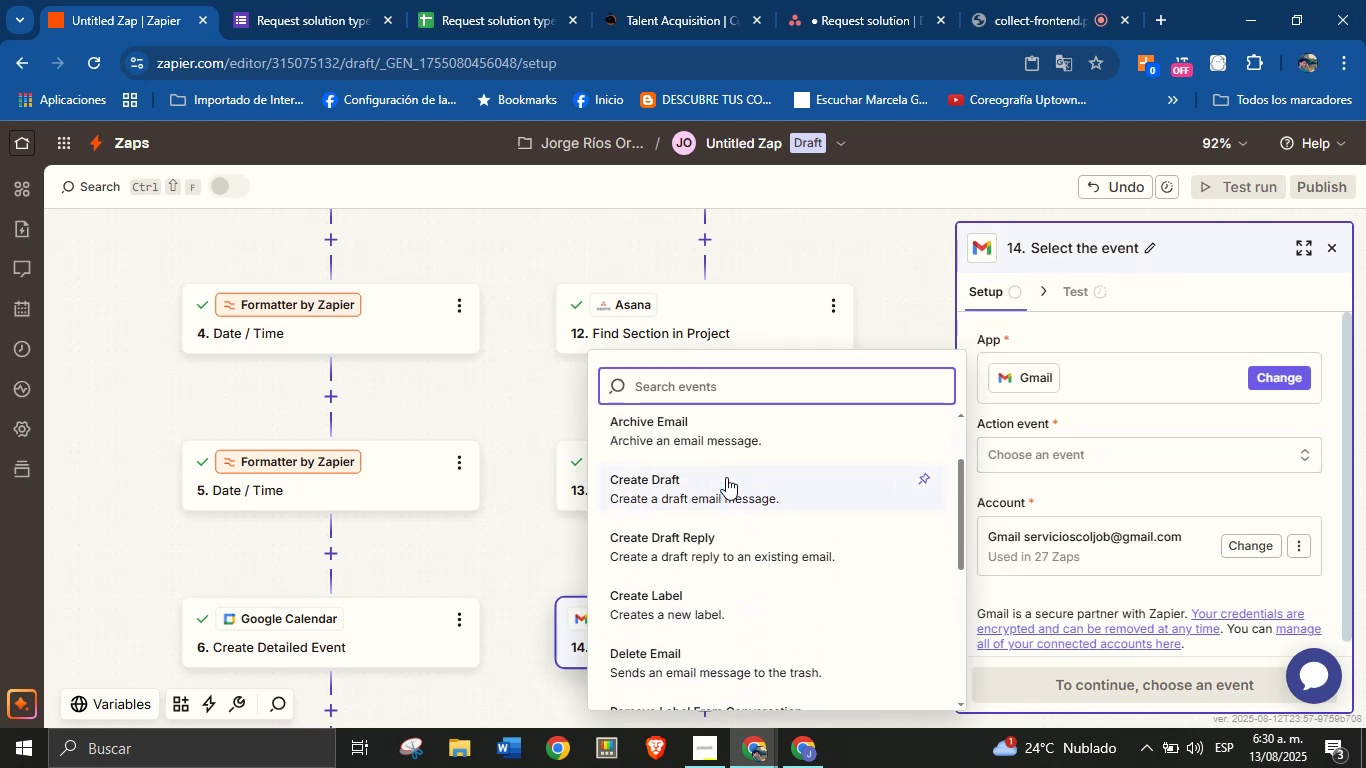 
type(send)
 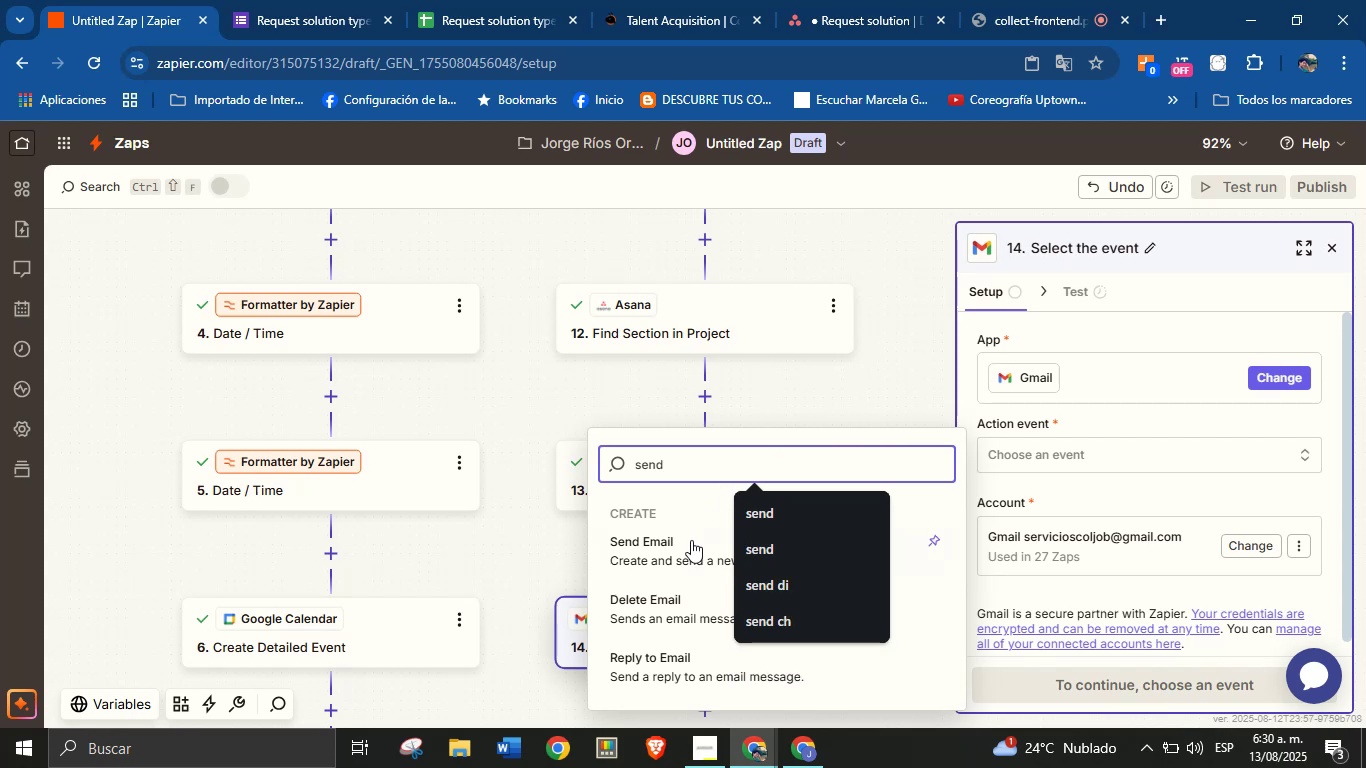 
left_click([681, 554])
 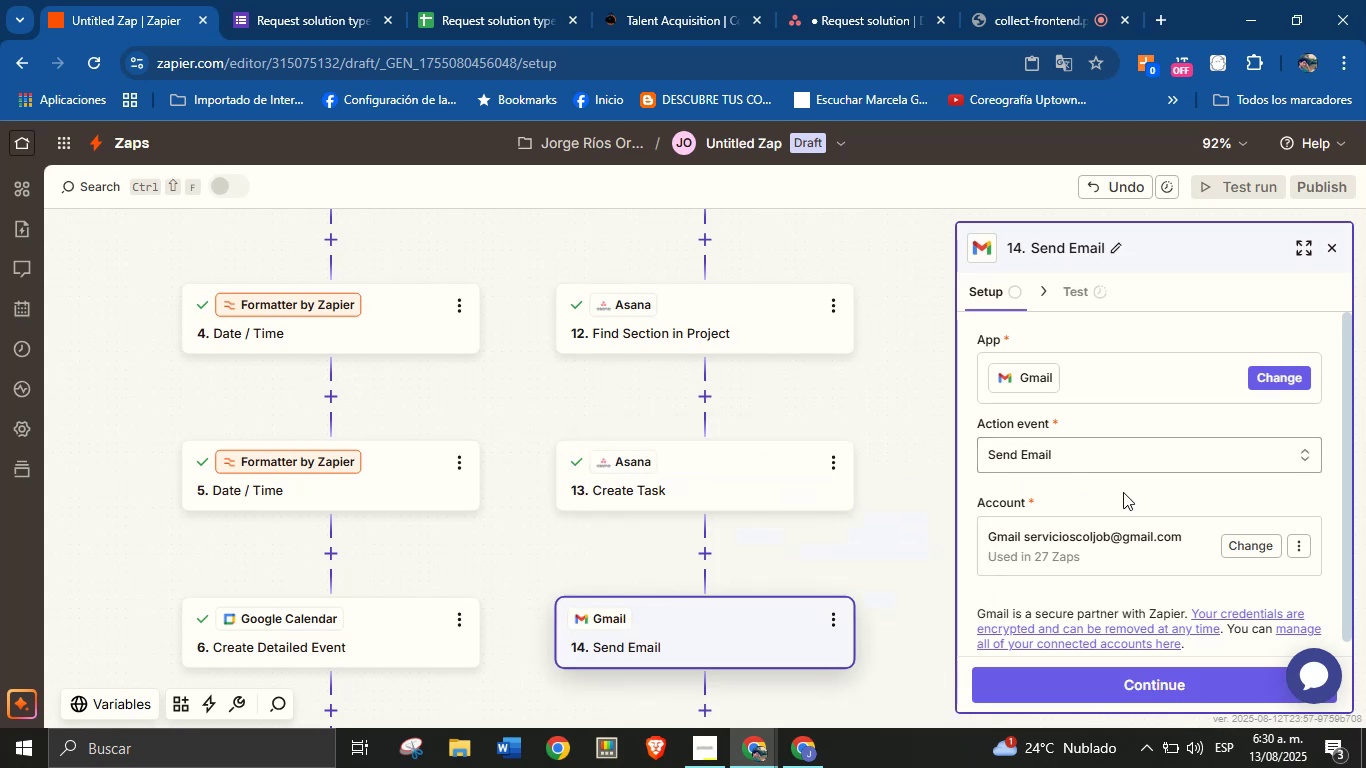 
left_click([1125, 493])
 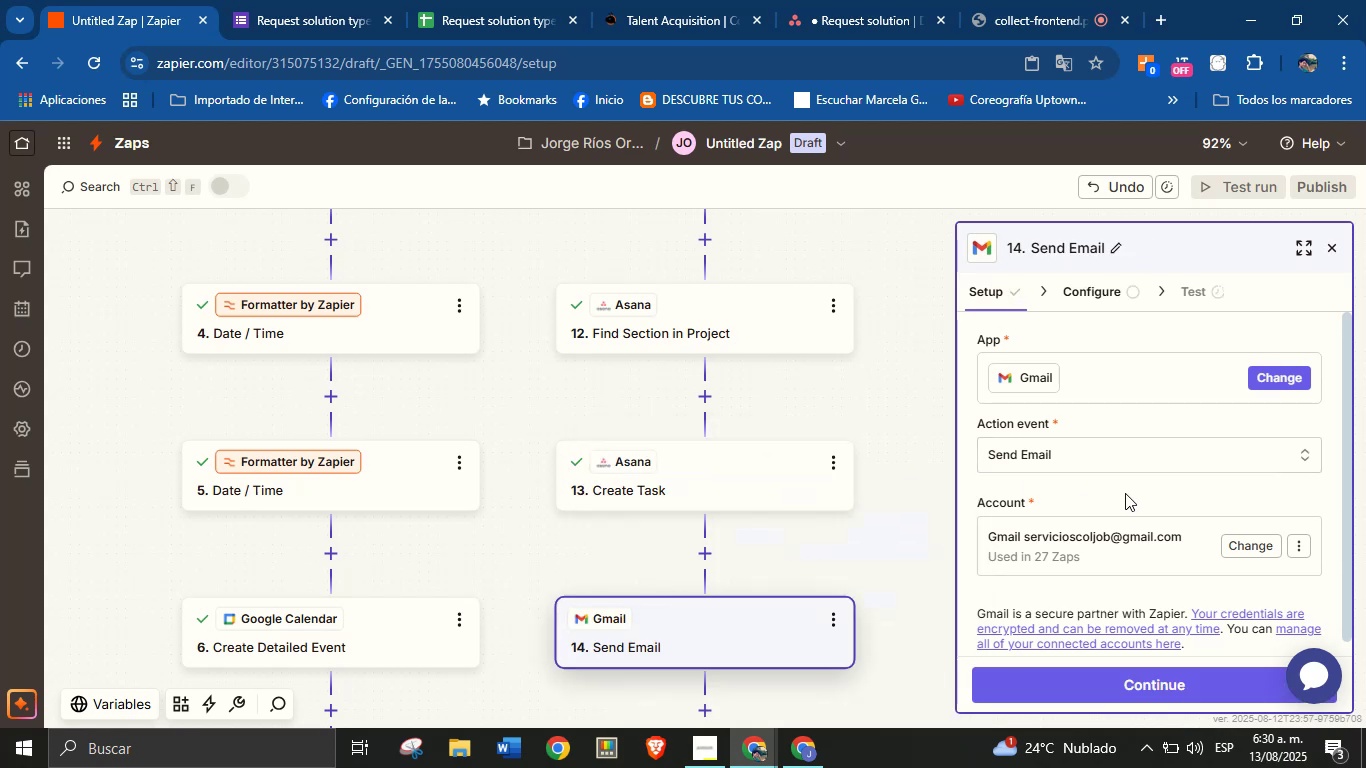 
scroll: coordinate [1125, 493], scroll_direction: down, amount: 2.0
 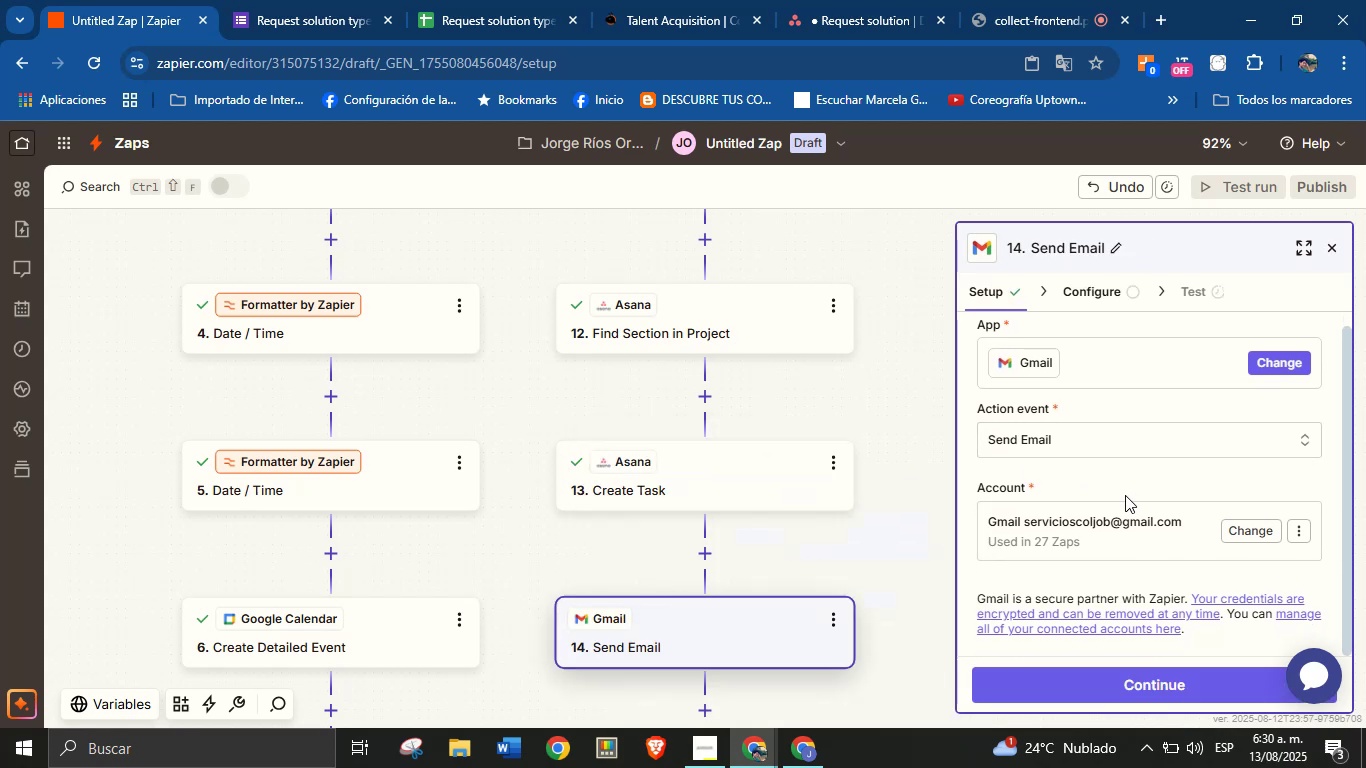 
scroll: coordinate [1126, 488], scroll_direction: up, amount: 2.0
 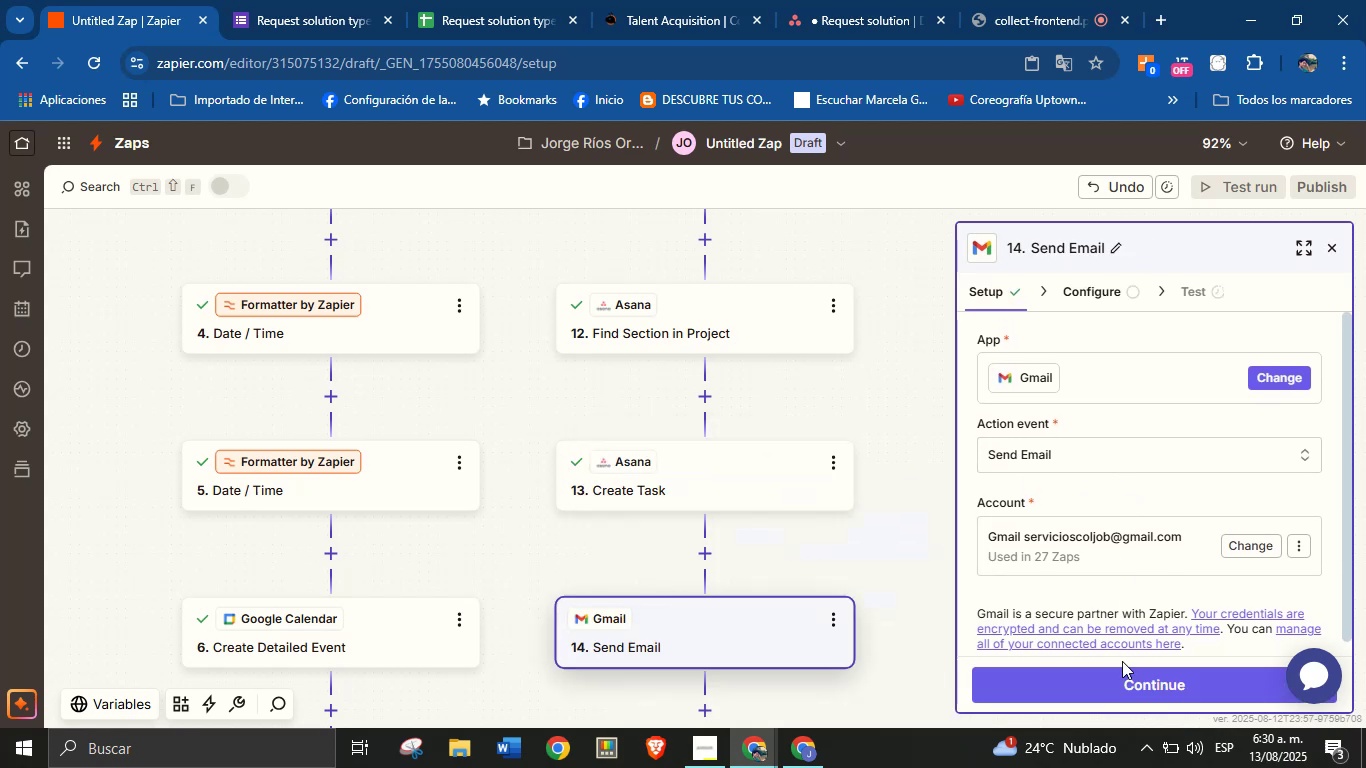 
left_click([1122, 676])
 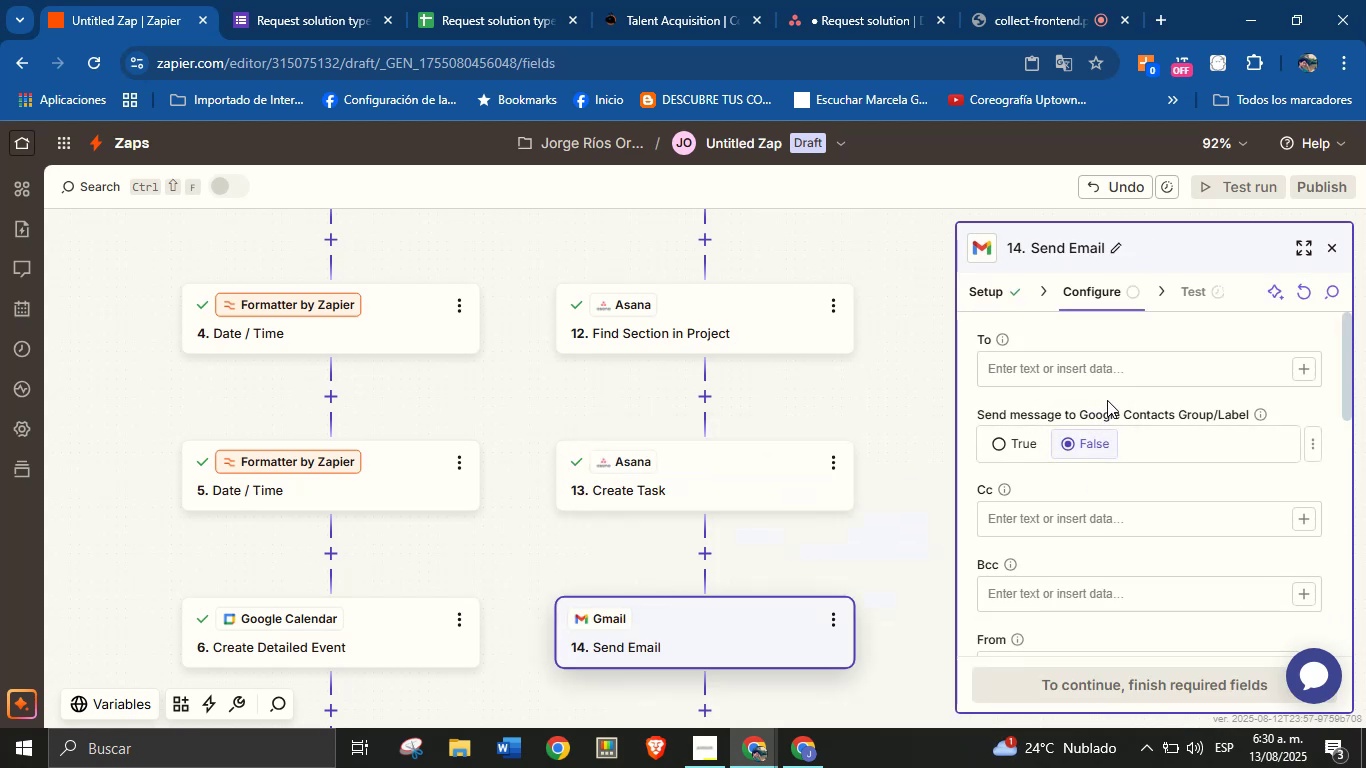 
left_click([1201, 373])
 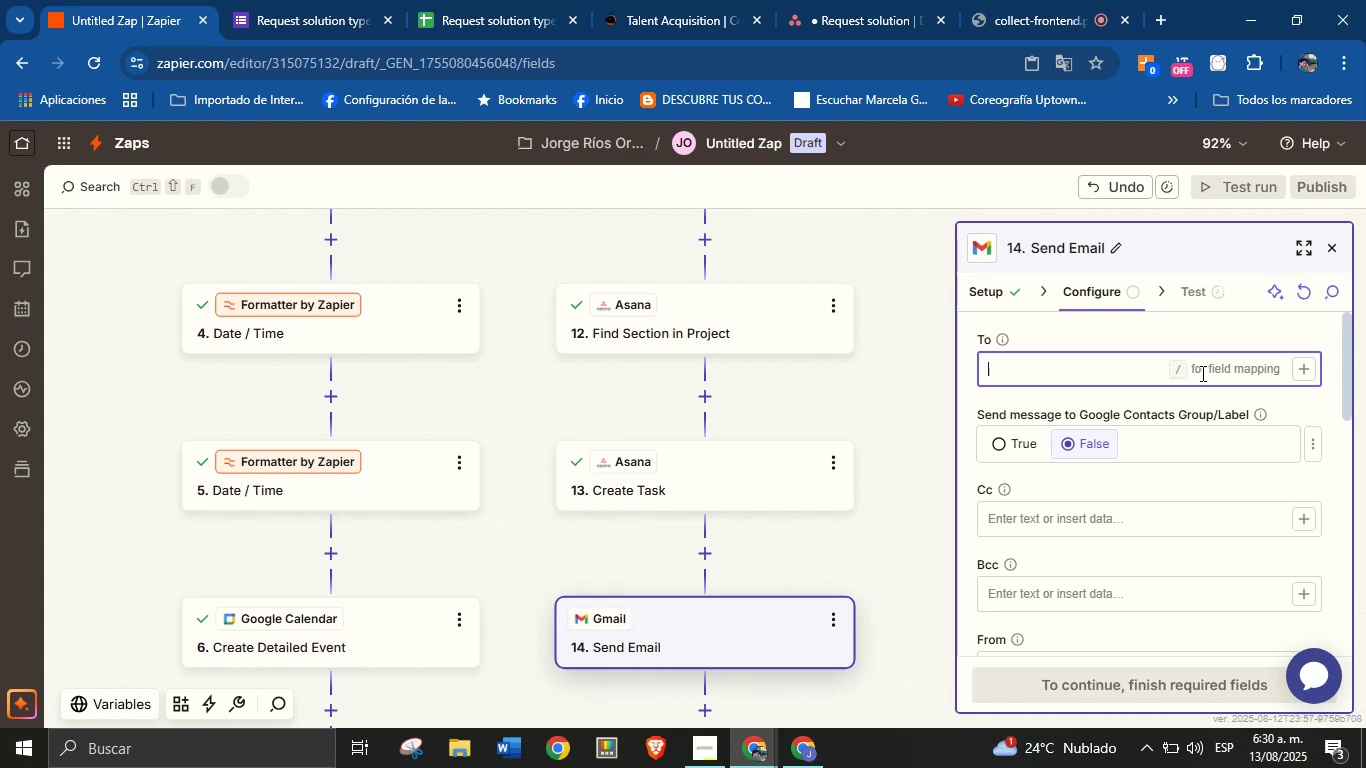 
type(jorge.coljob)
 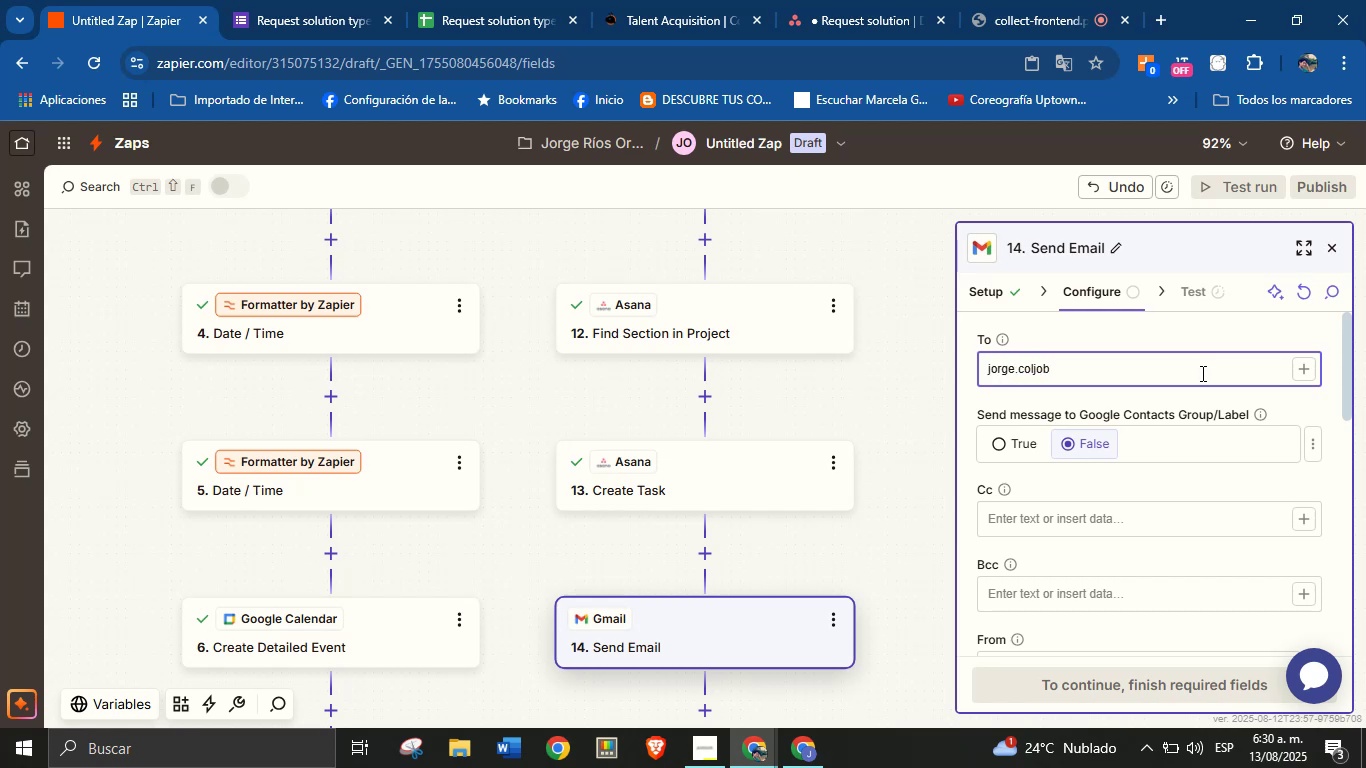 
key(Alt+Control+AltRight)
 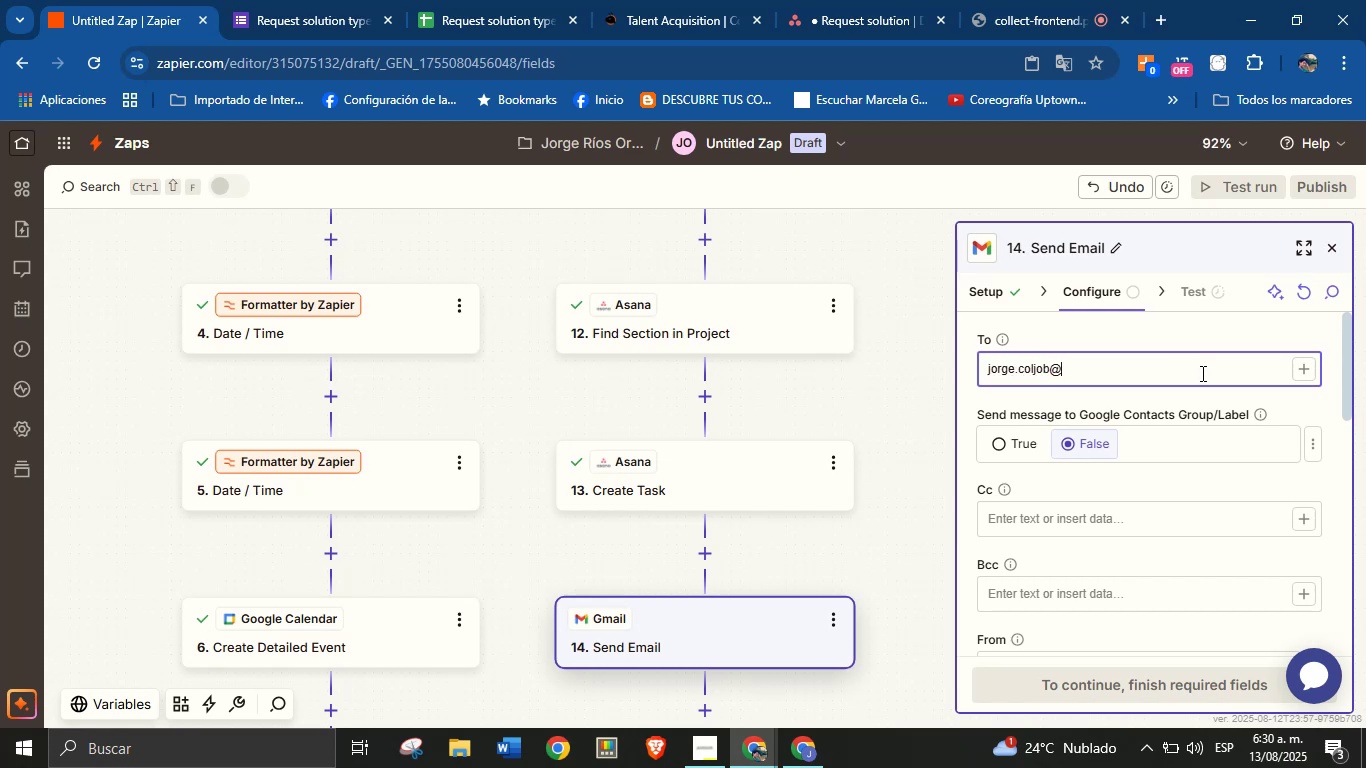 
key(Control+ControlLeft)
 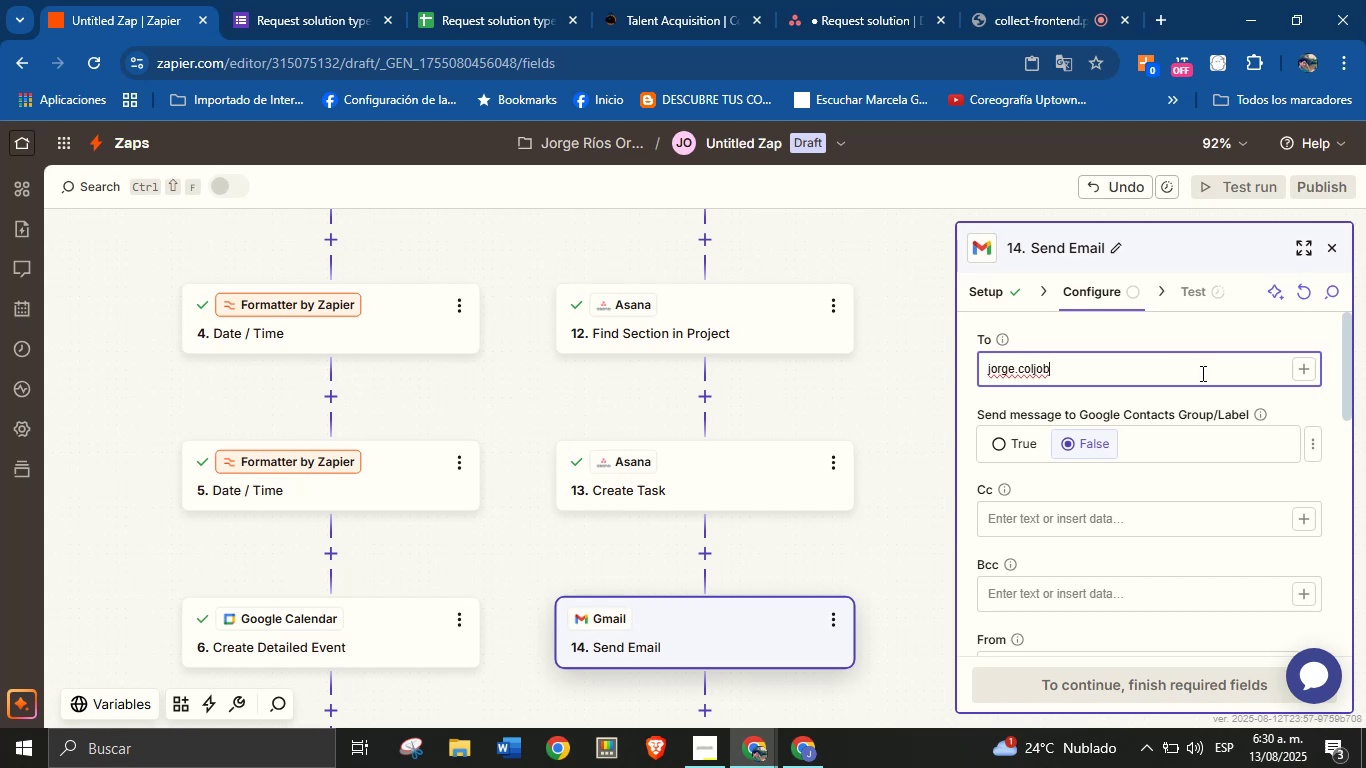 
key(Alt+Control+Q)
 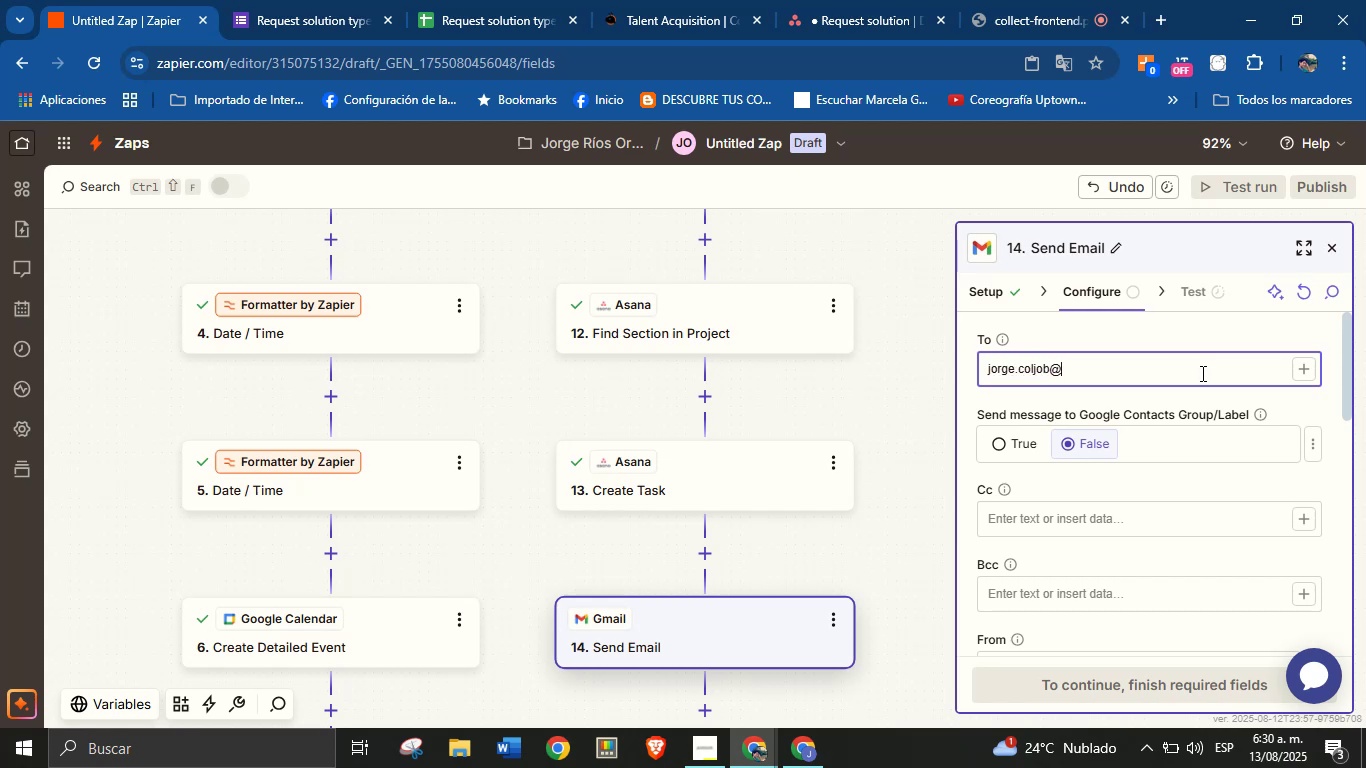 
type(gmail.com)
 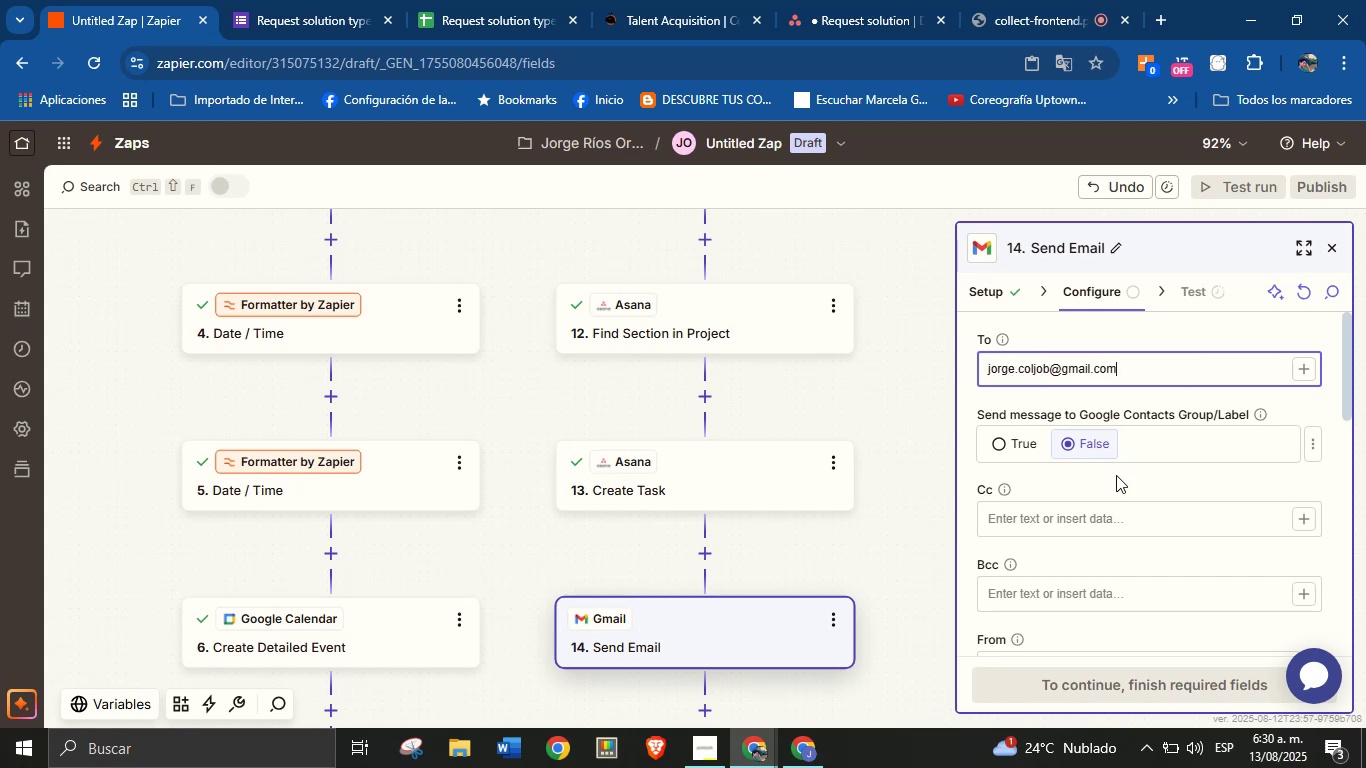 
left_click([1146, 488])
 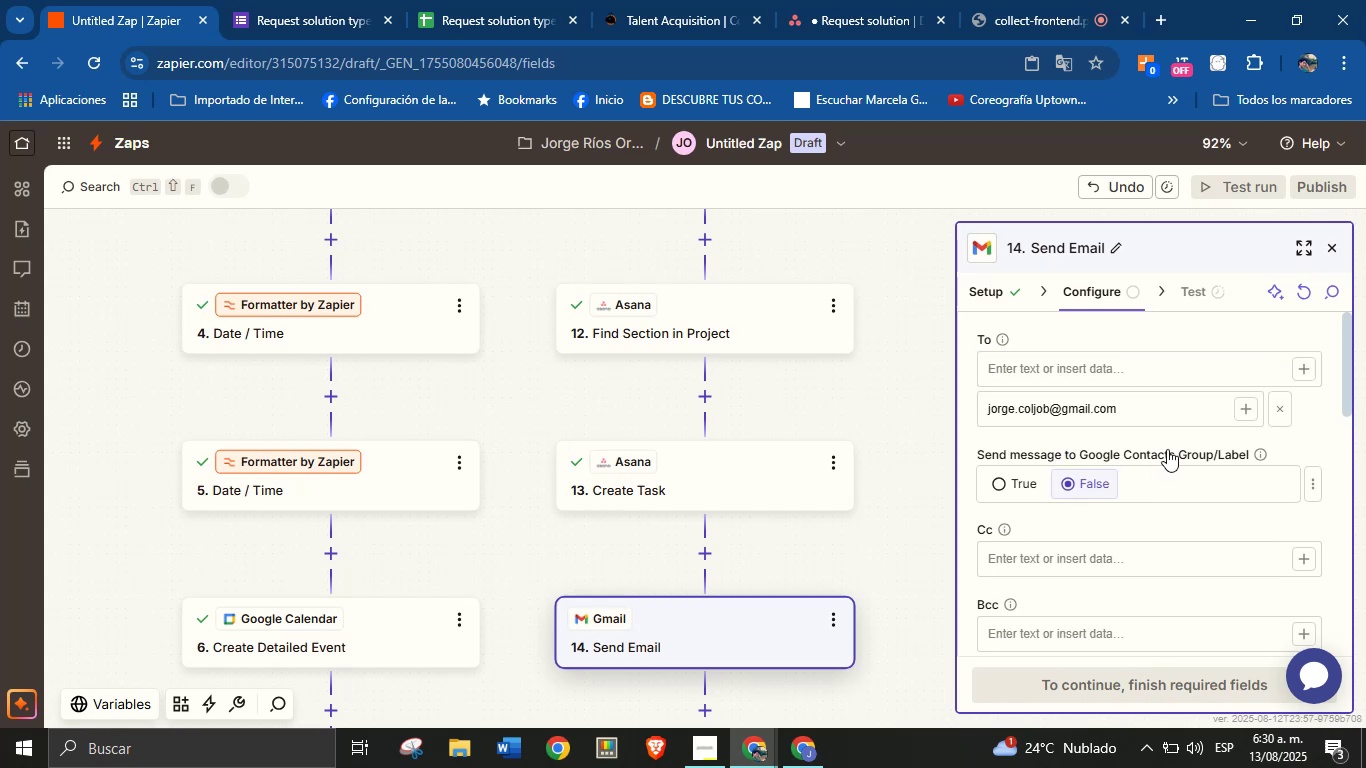 
scroll: coordinate [1185, 440], scroll_direction: down, amount: 2.0
 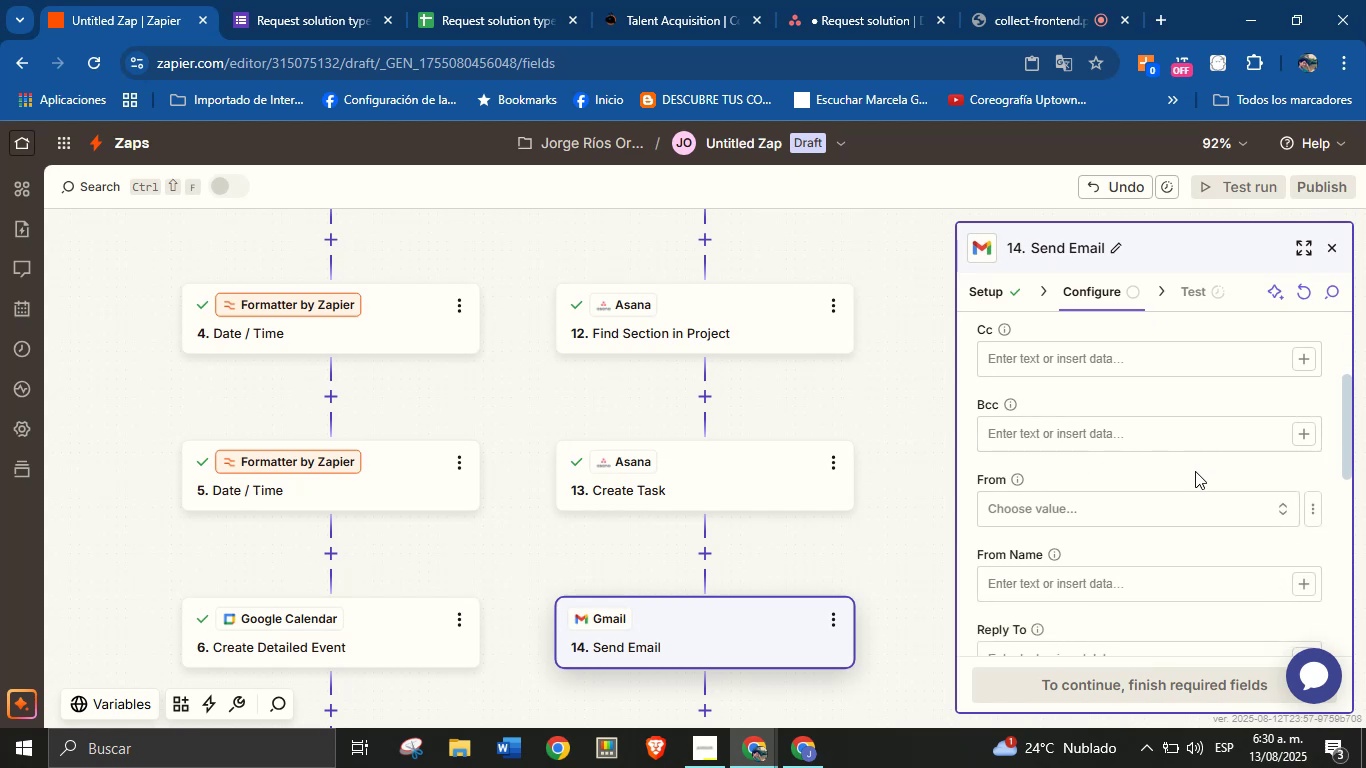 
left_click([1186, 508])
 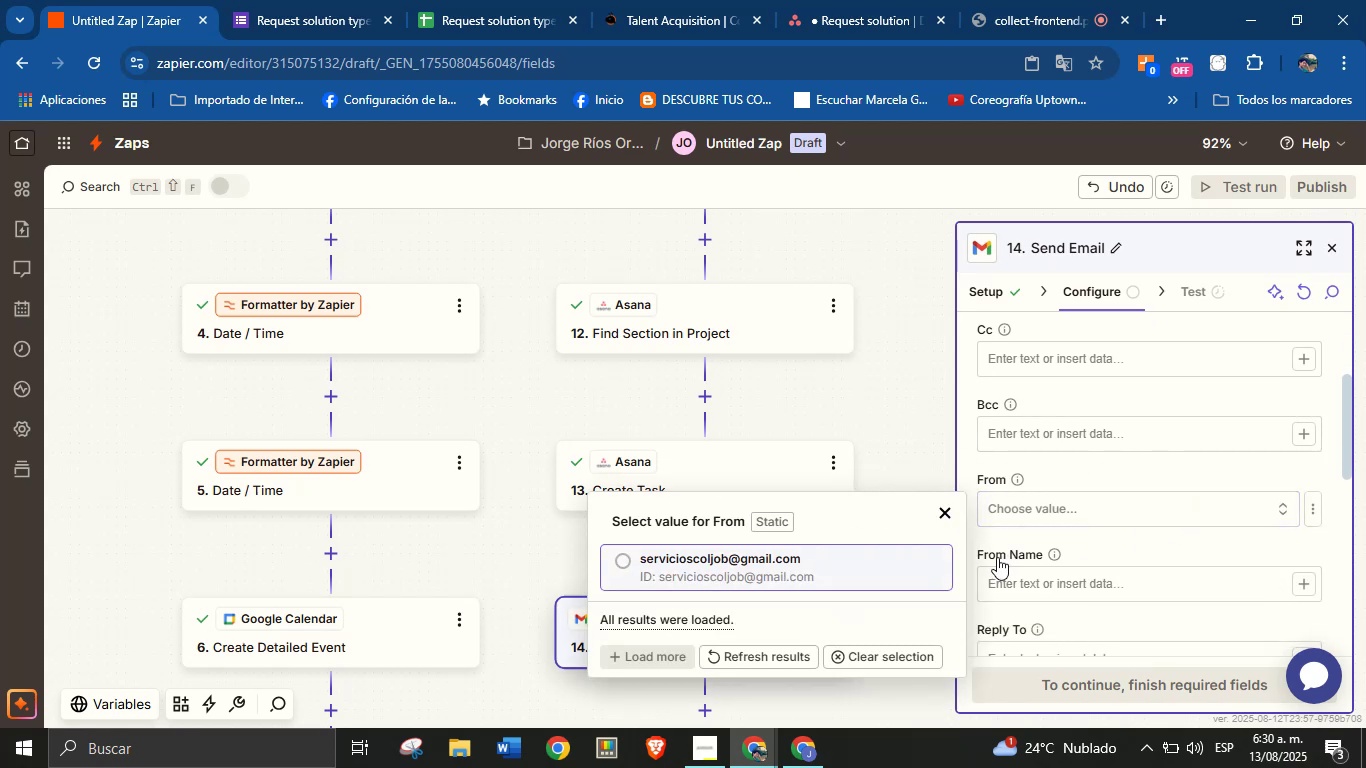 
left_click([773, 576])
 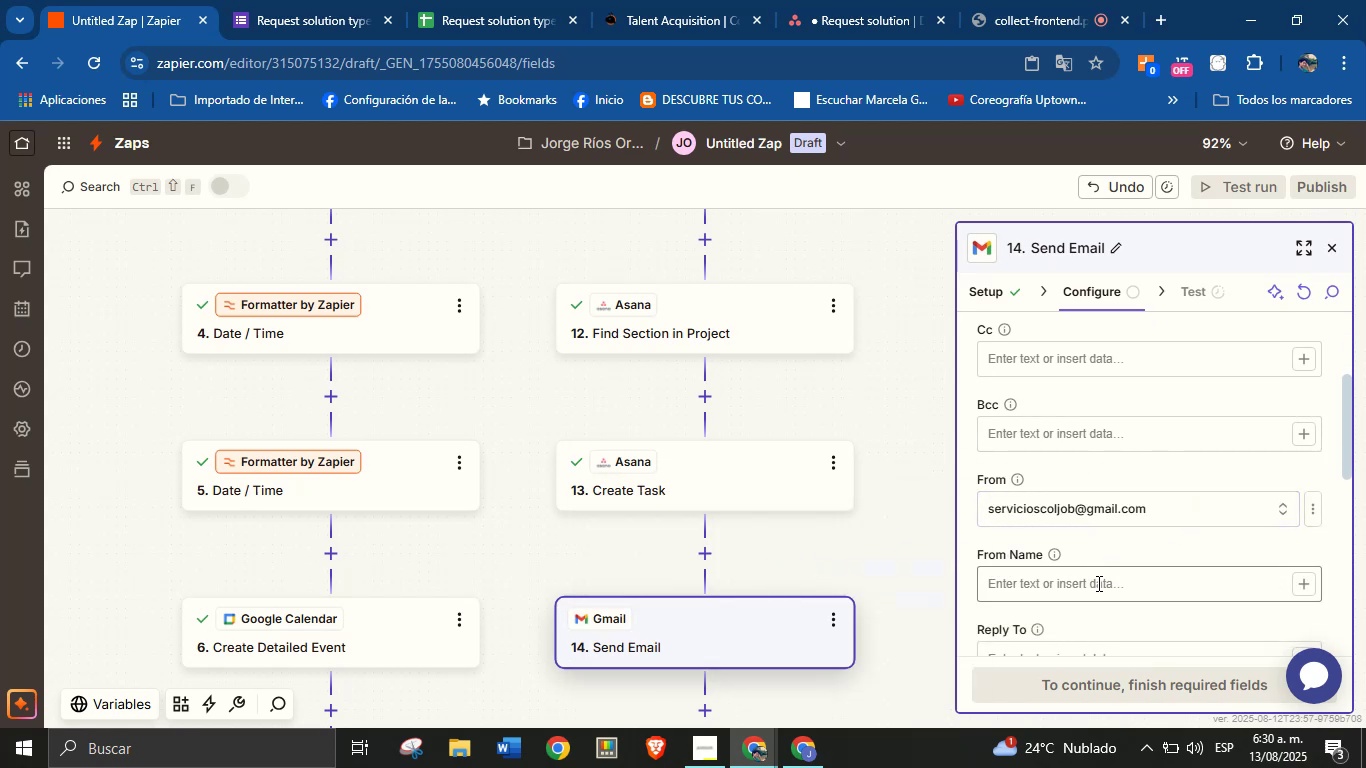 
left_click([1140, 583])
 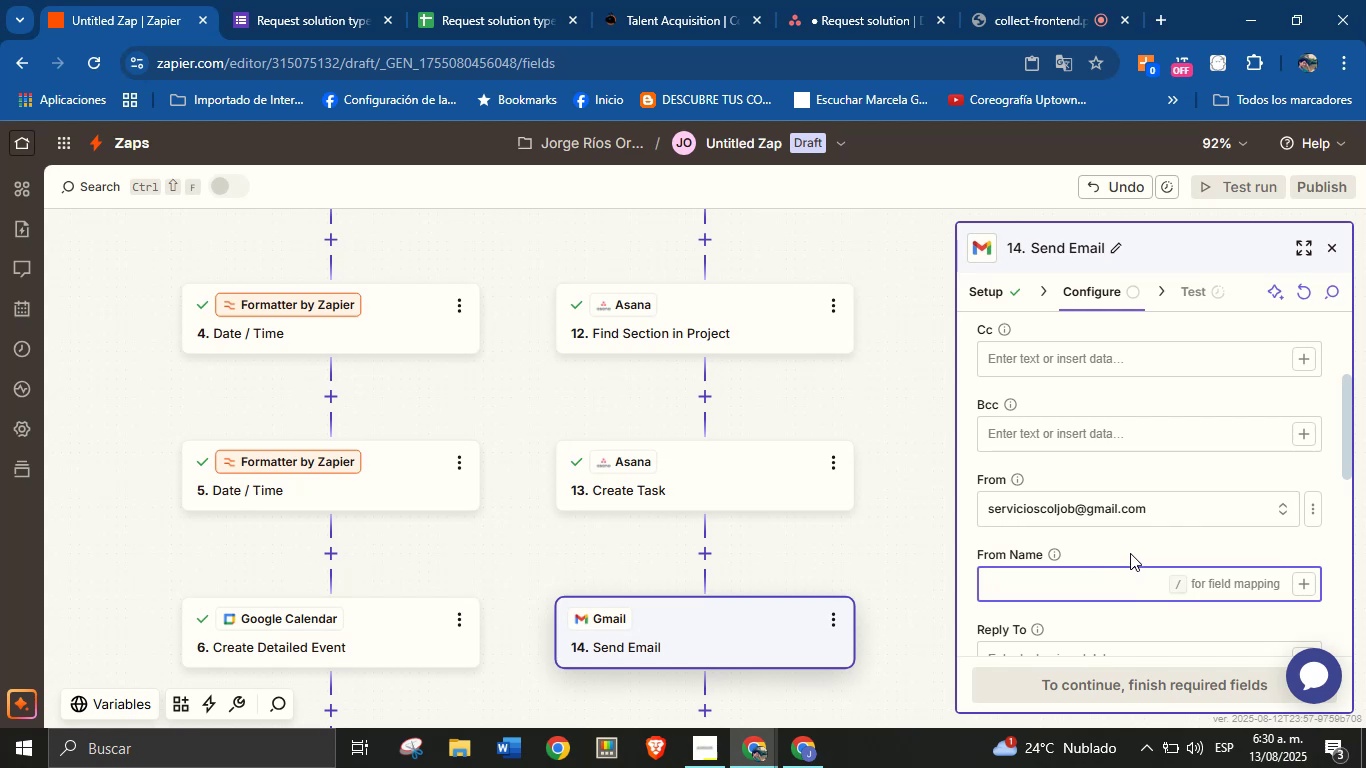 
type(Jorge from ColJob)
 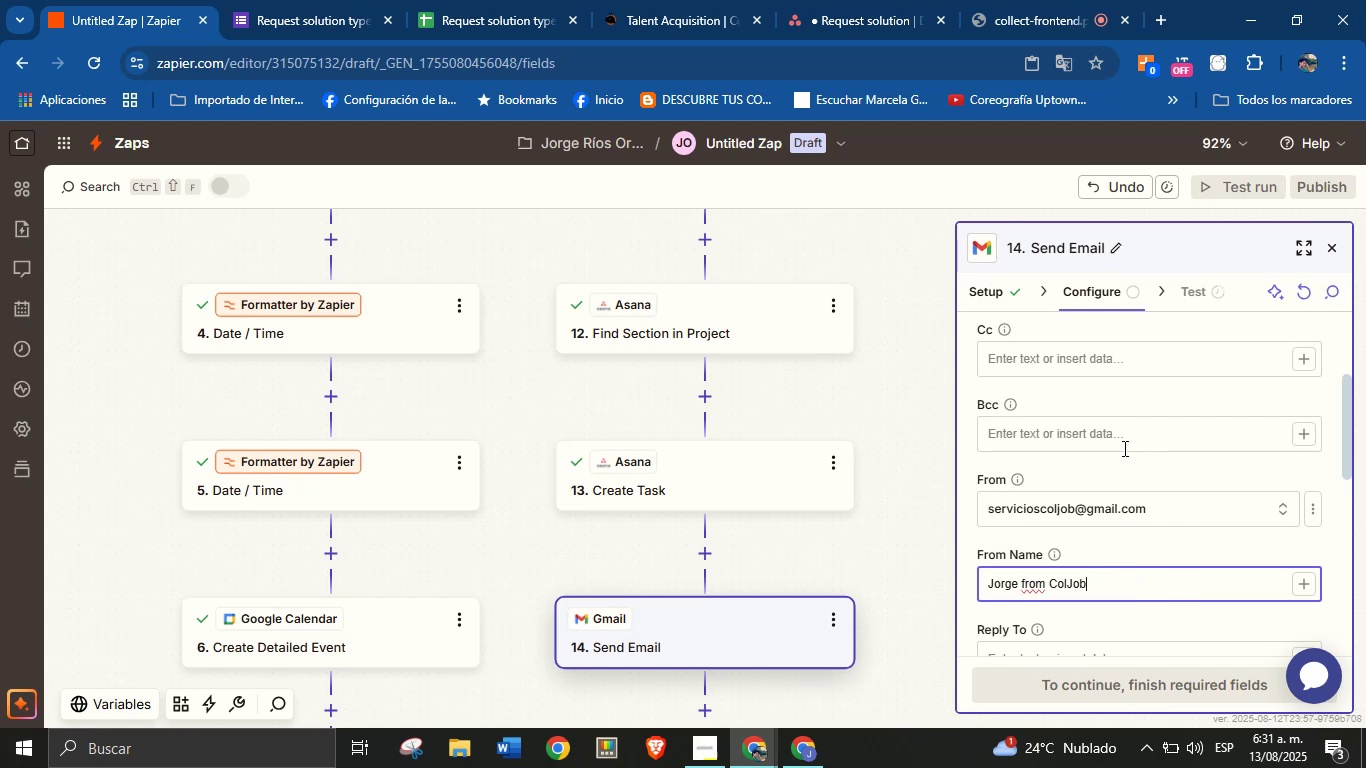 
left_click([1122, 475])
 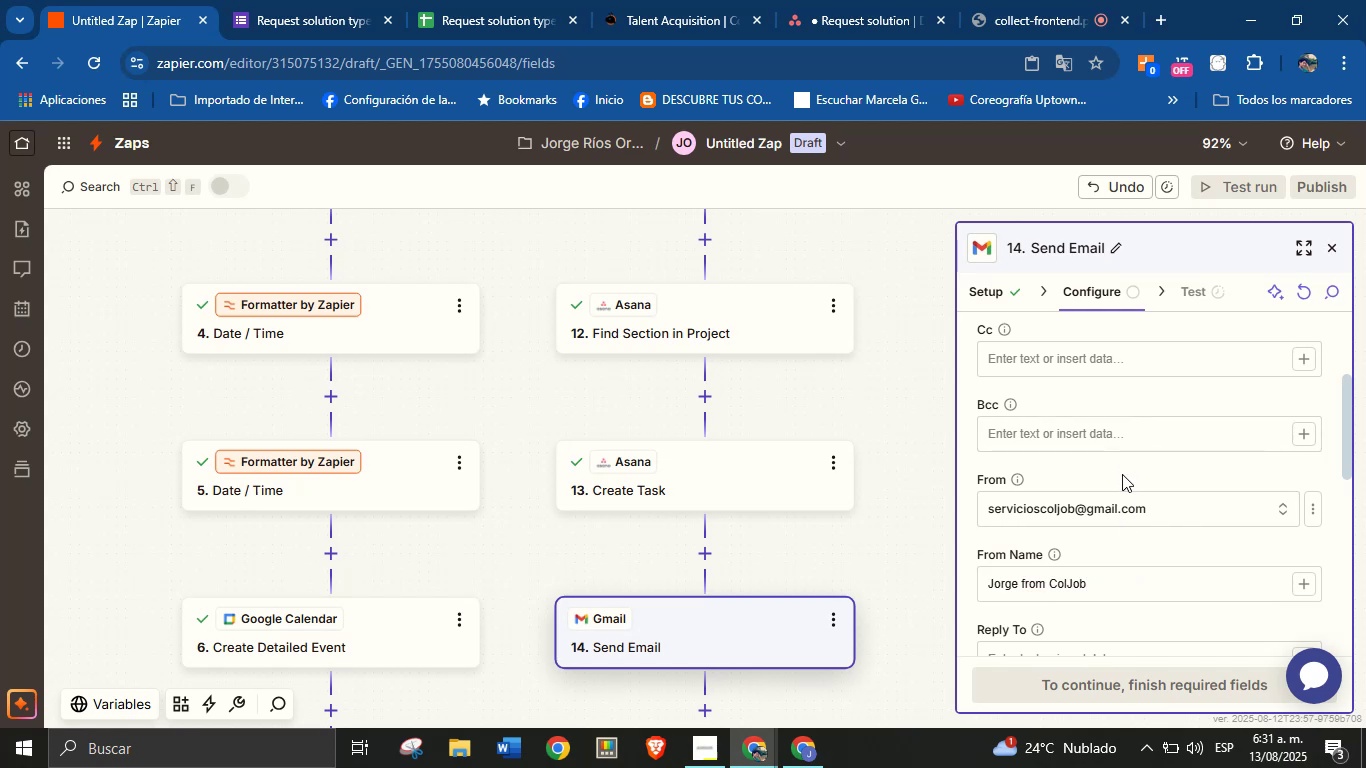 
scroll: coordinate [1138, 456], scroll_direction: down, amount: 2.0
 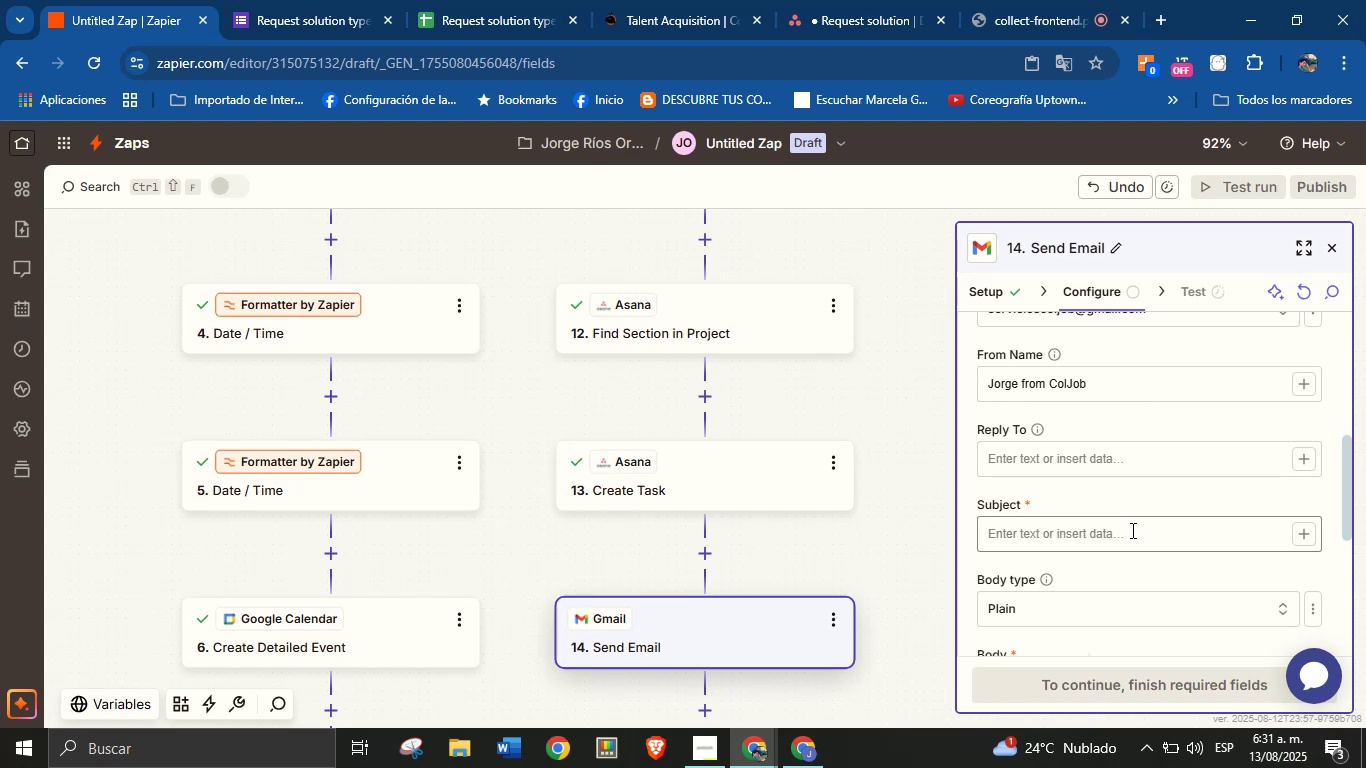 
left_click([1131, 530])
 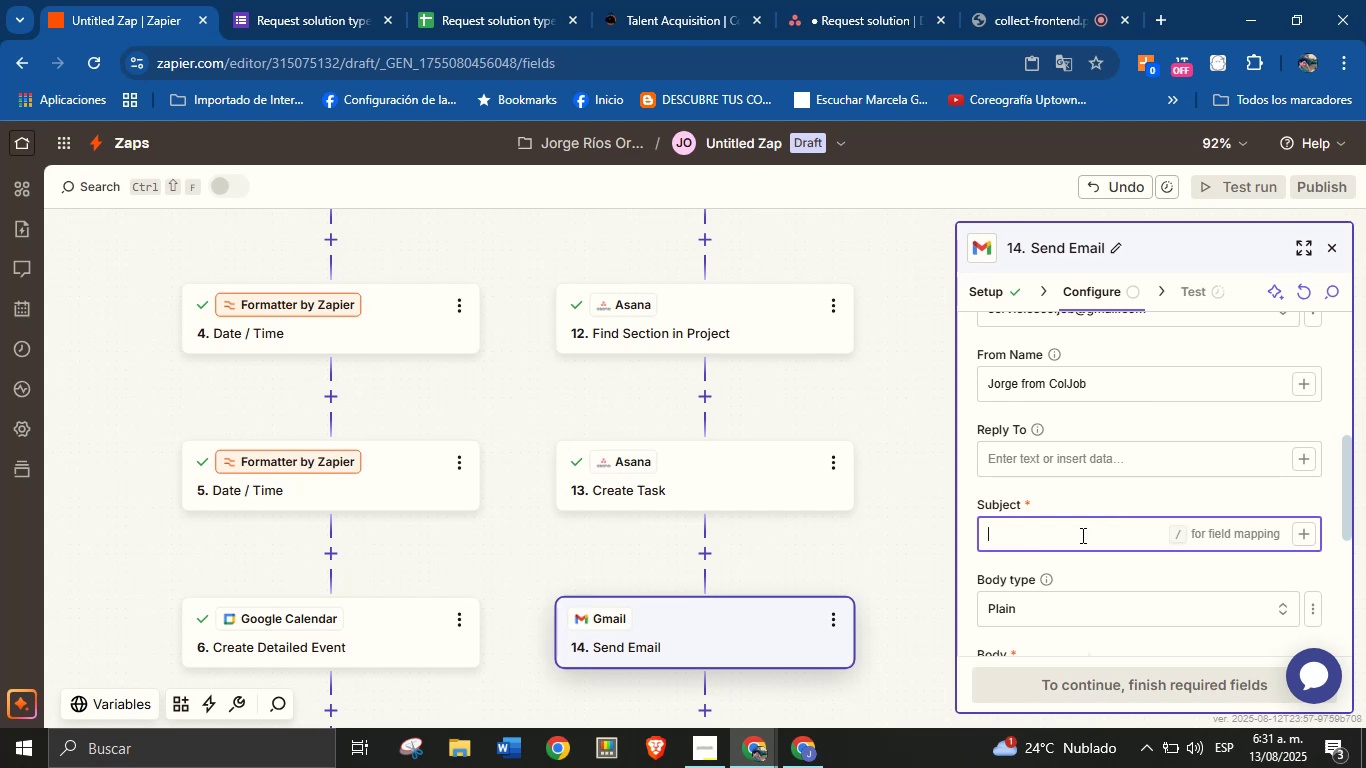 
scroll: coordinate [783, 531], scroll_direction: down, amount: 1.0
 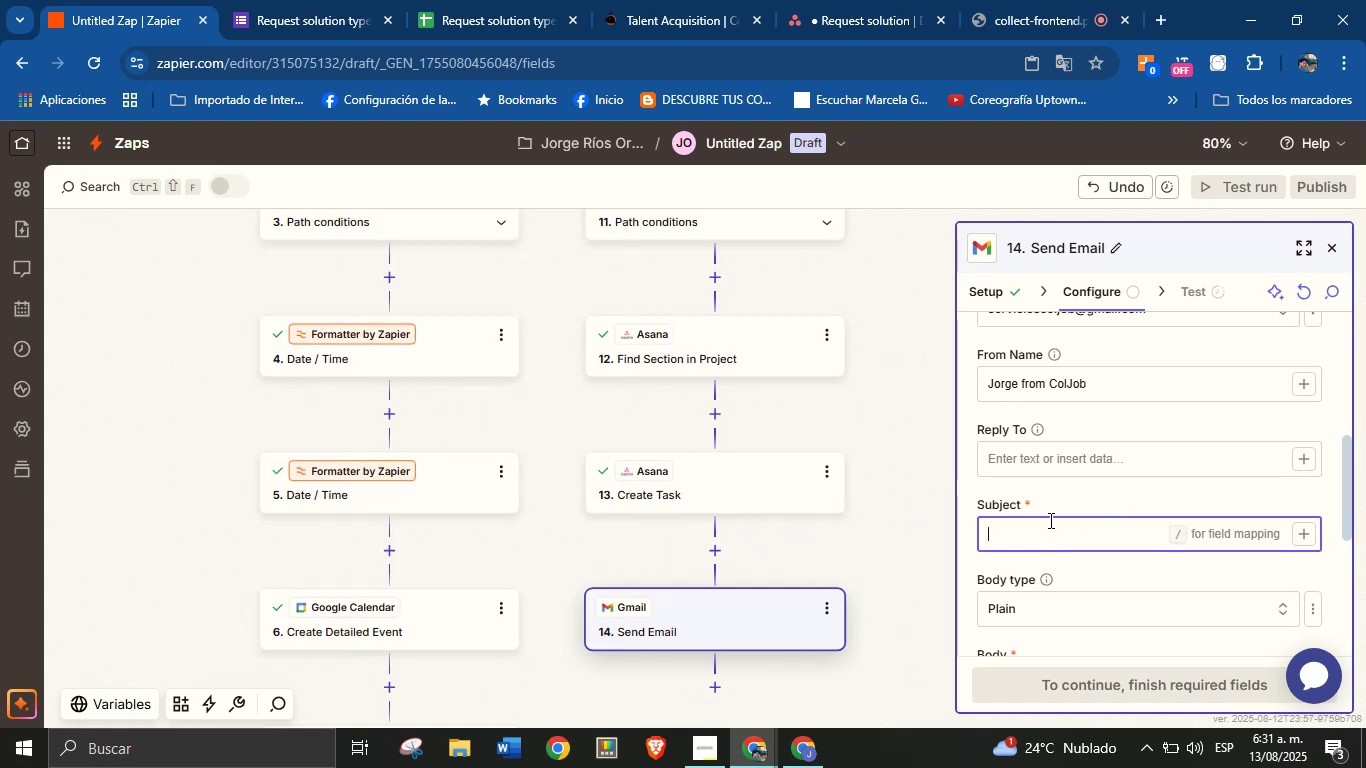 
key(CapsLock)
 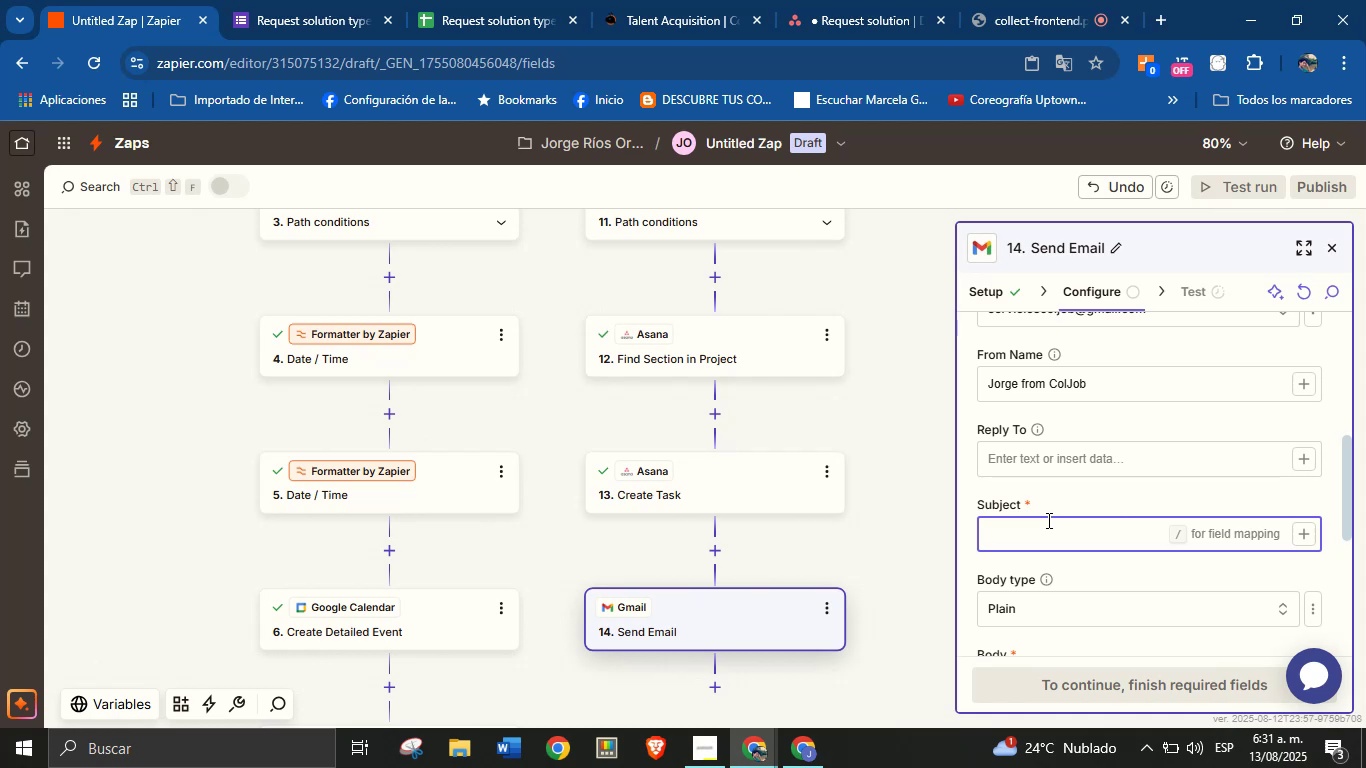 
wait(5.81)
 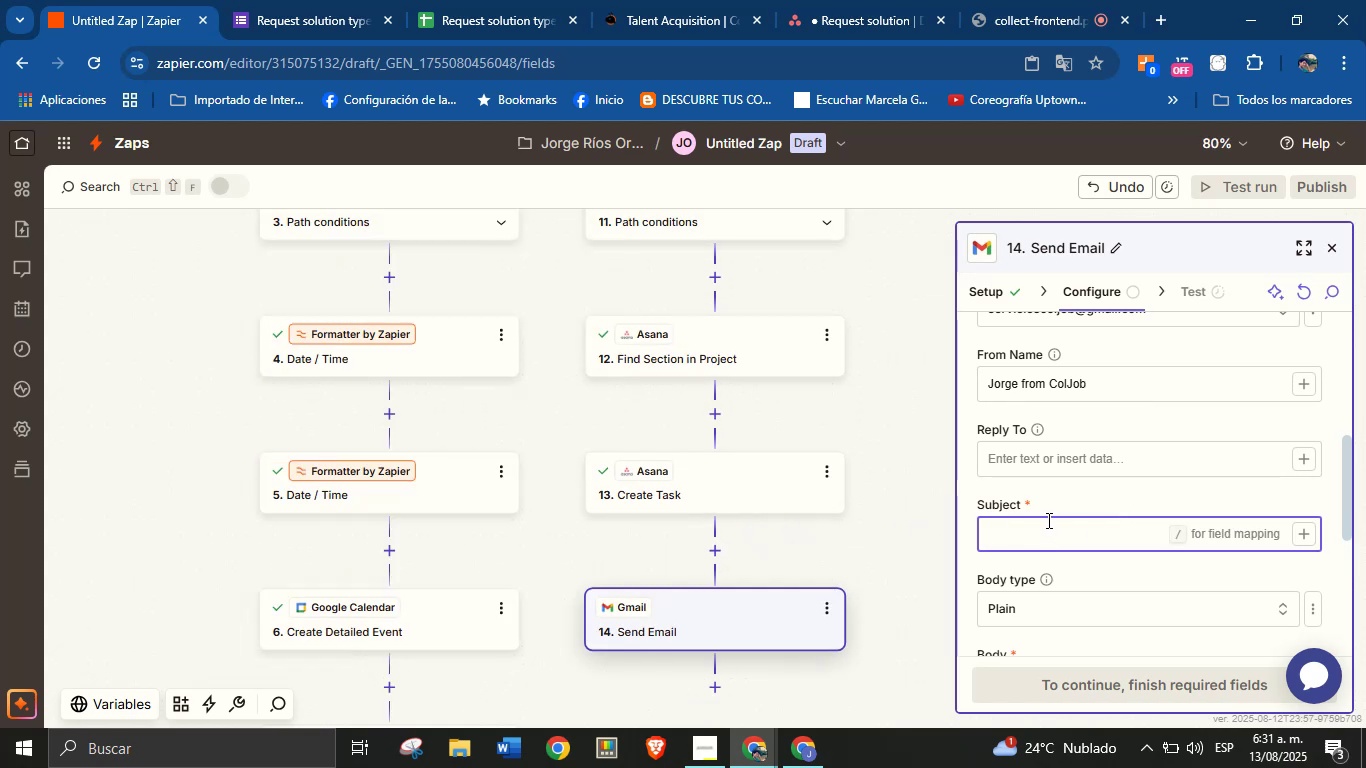 
type(New request service type DI)
key(Backspace)
type(igital Product-)
 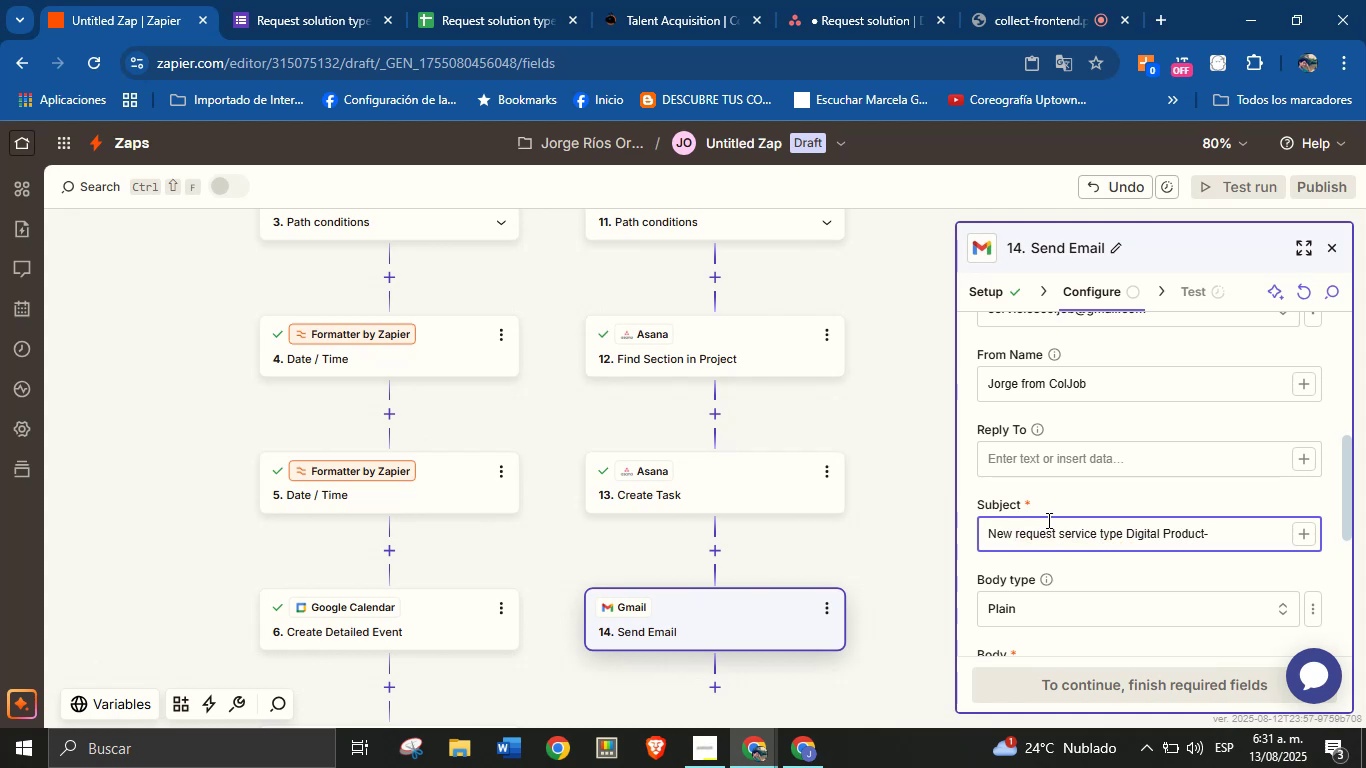 
key(ArrowLeft)
 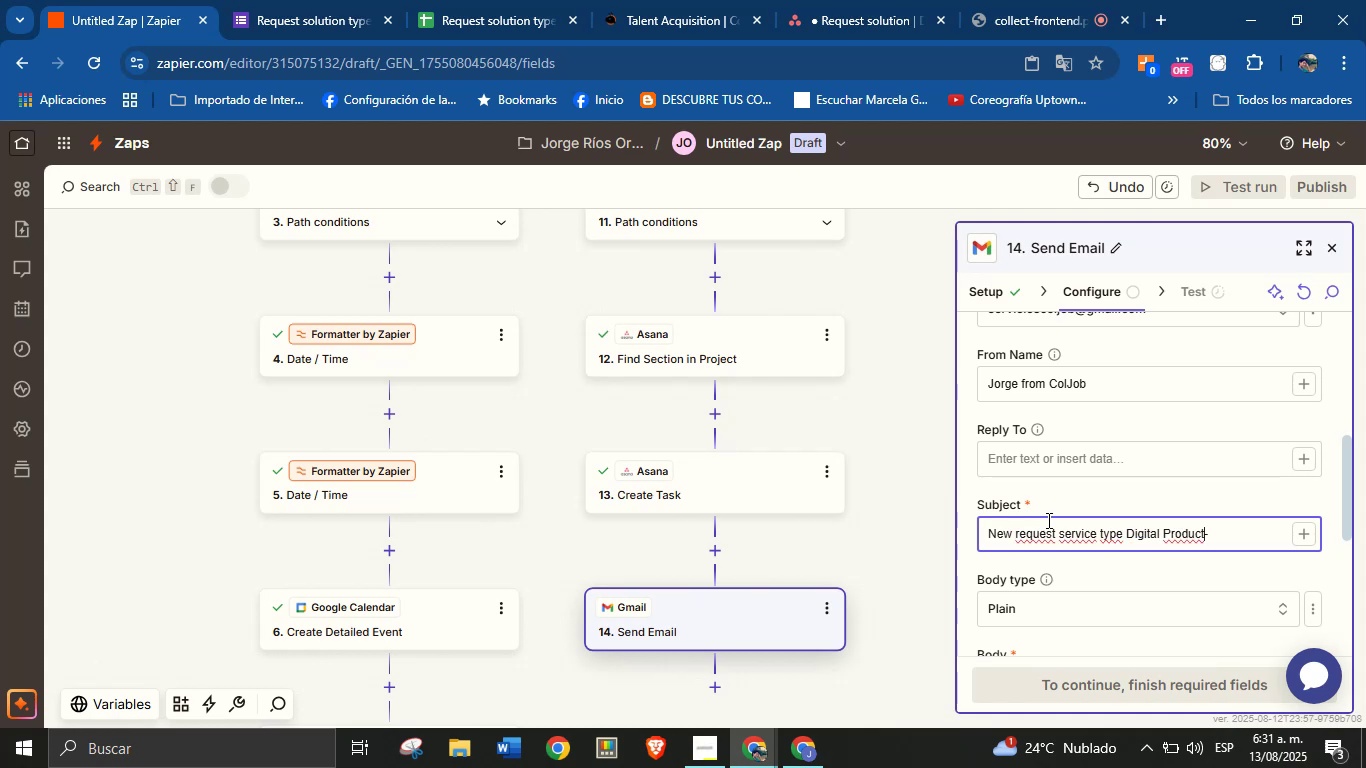 
key(Space)
 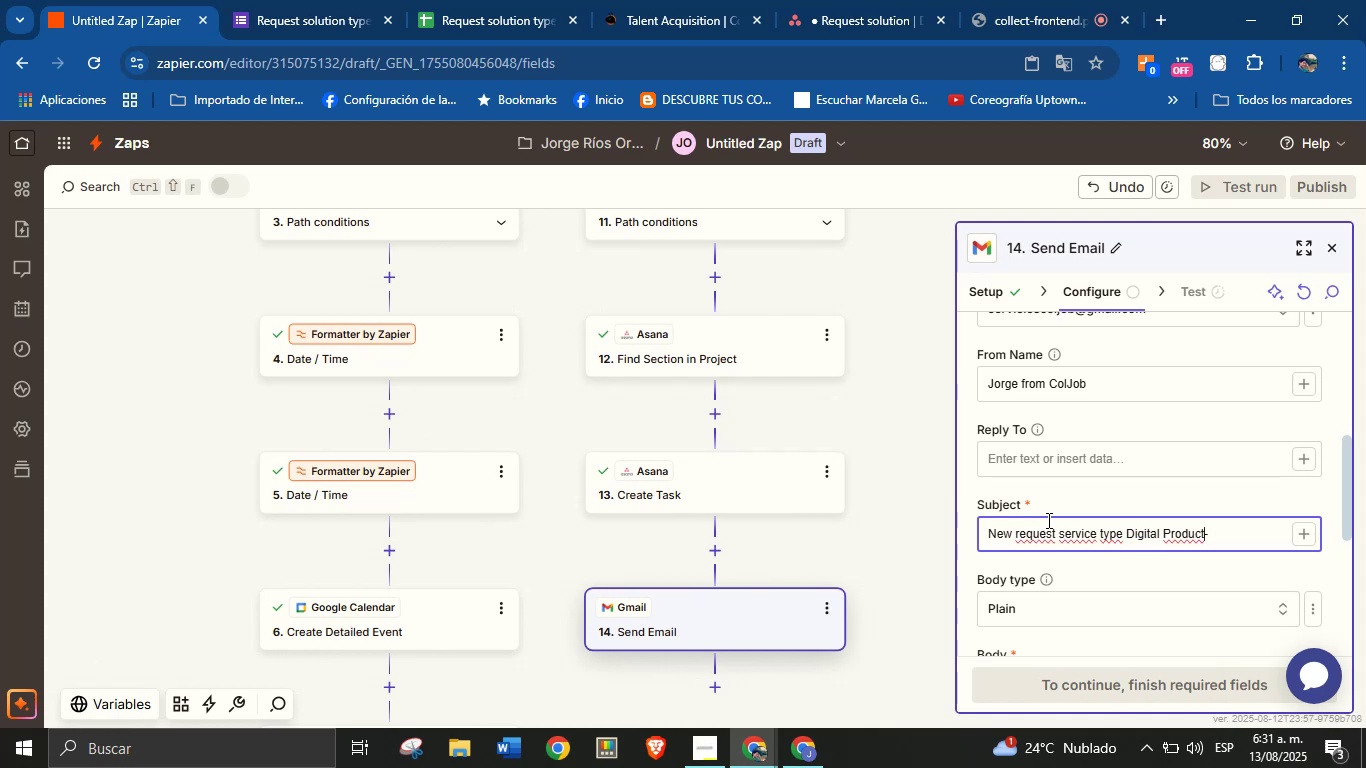 
key(ArrowRight)
 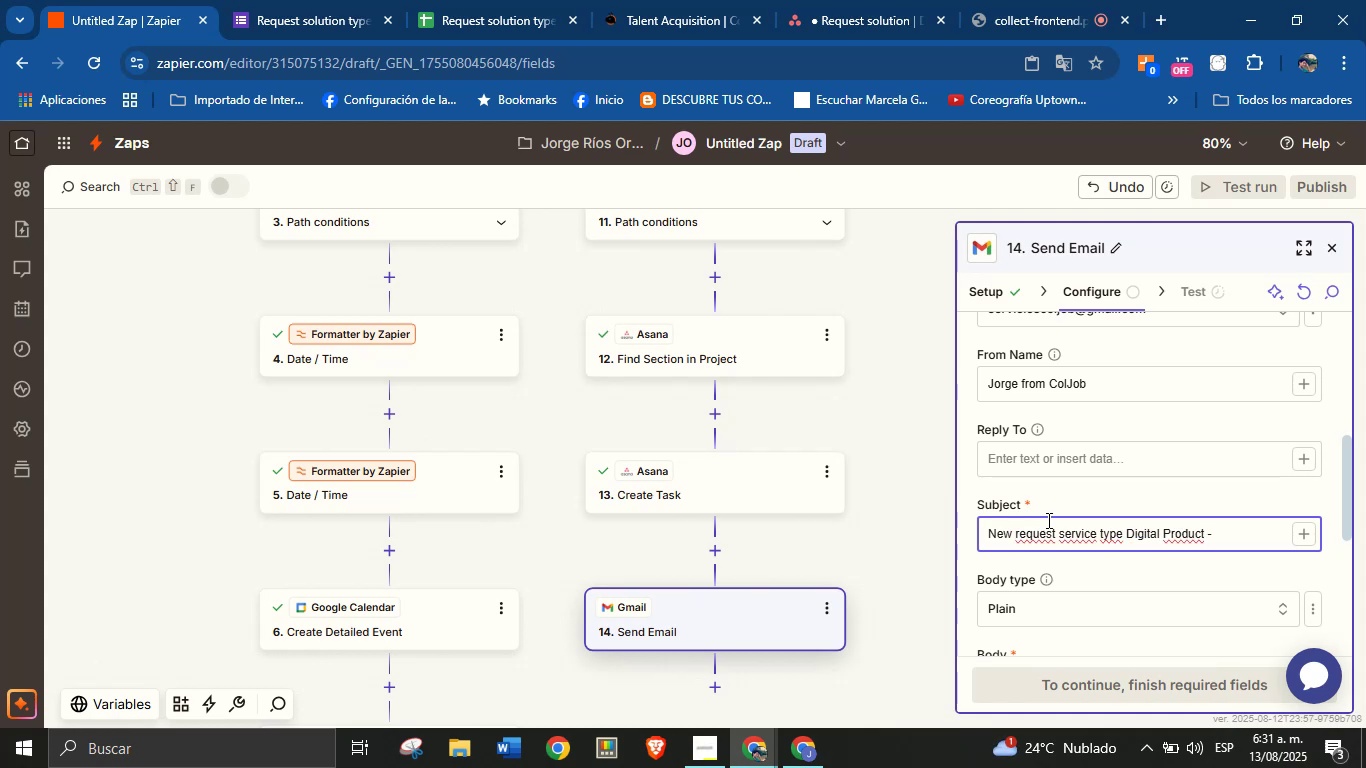 
key(Space)
 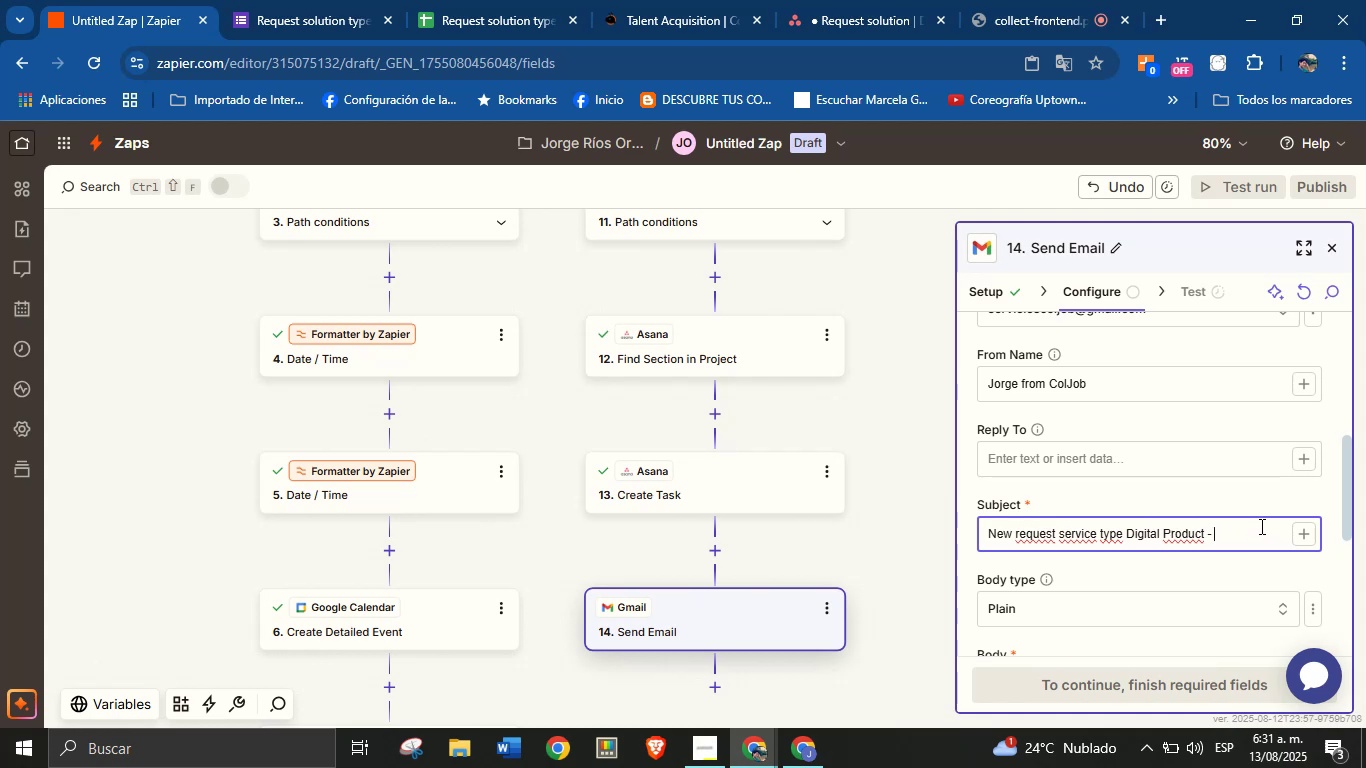 
left_click([1298, 524])
 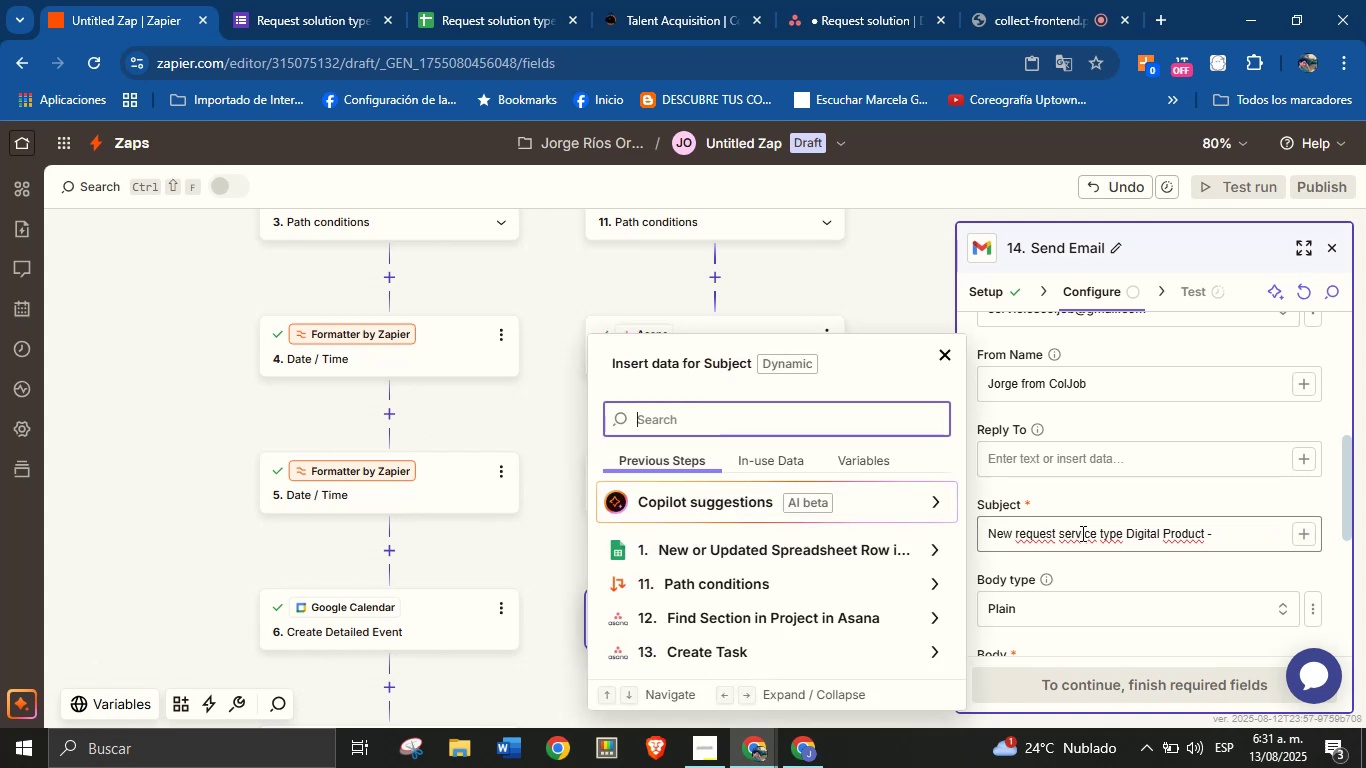 
wait(6.47)
 